 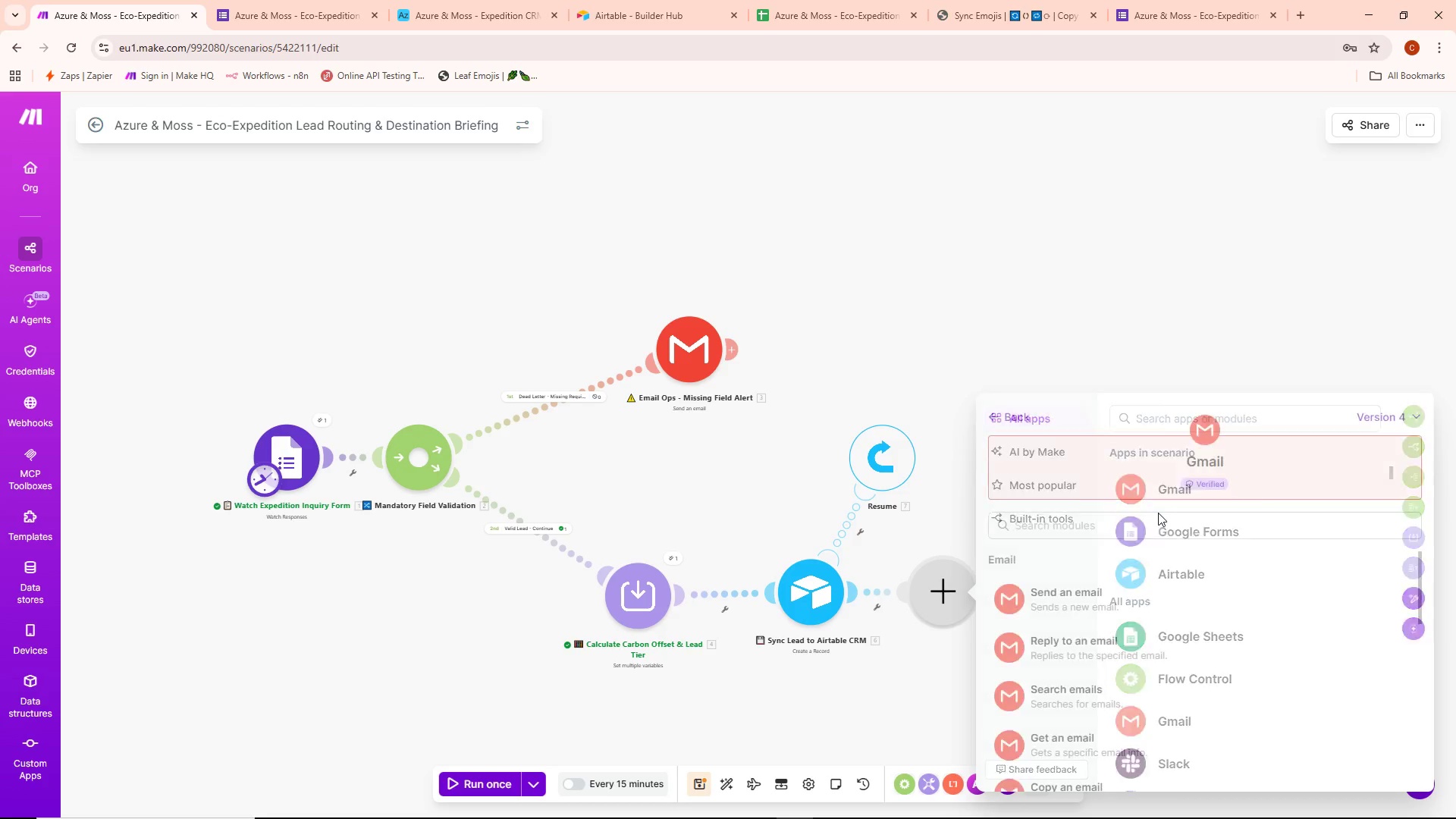 
left_click([1087, 600])
 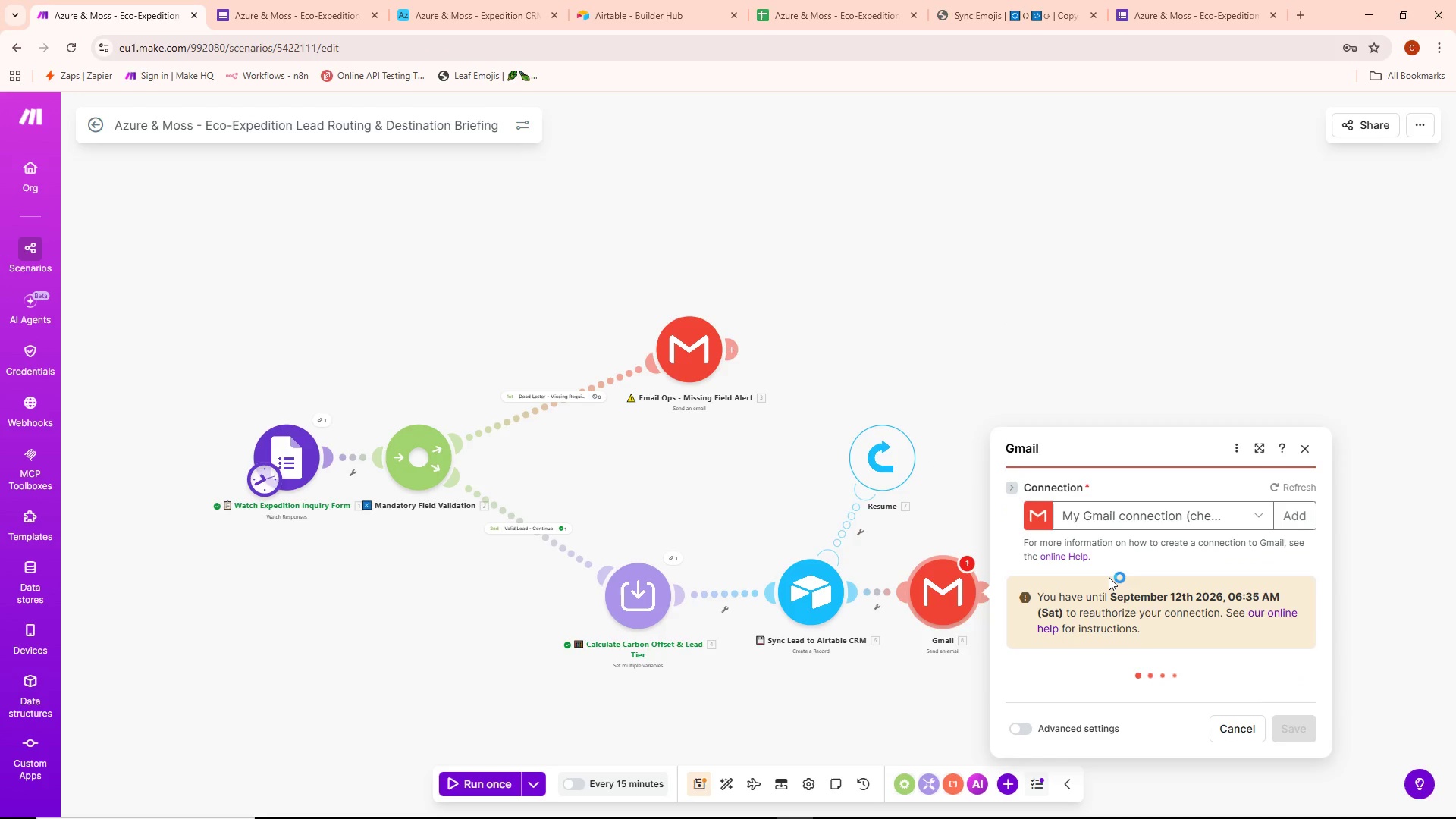 
scroll: coordinate [1109, 576], scroll_direction: down, amount: 3.0
 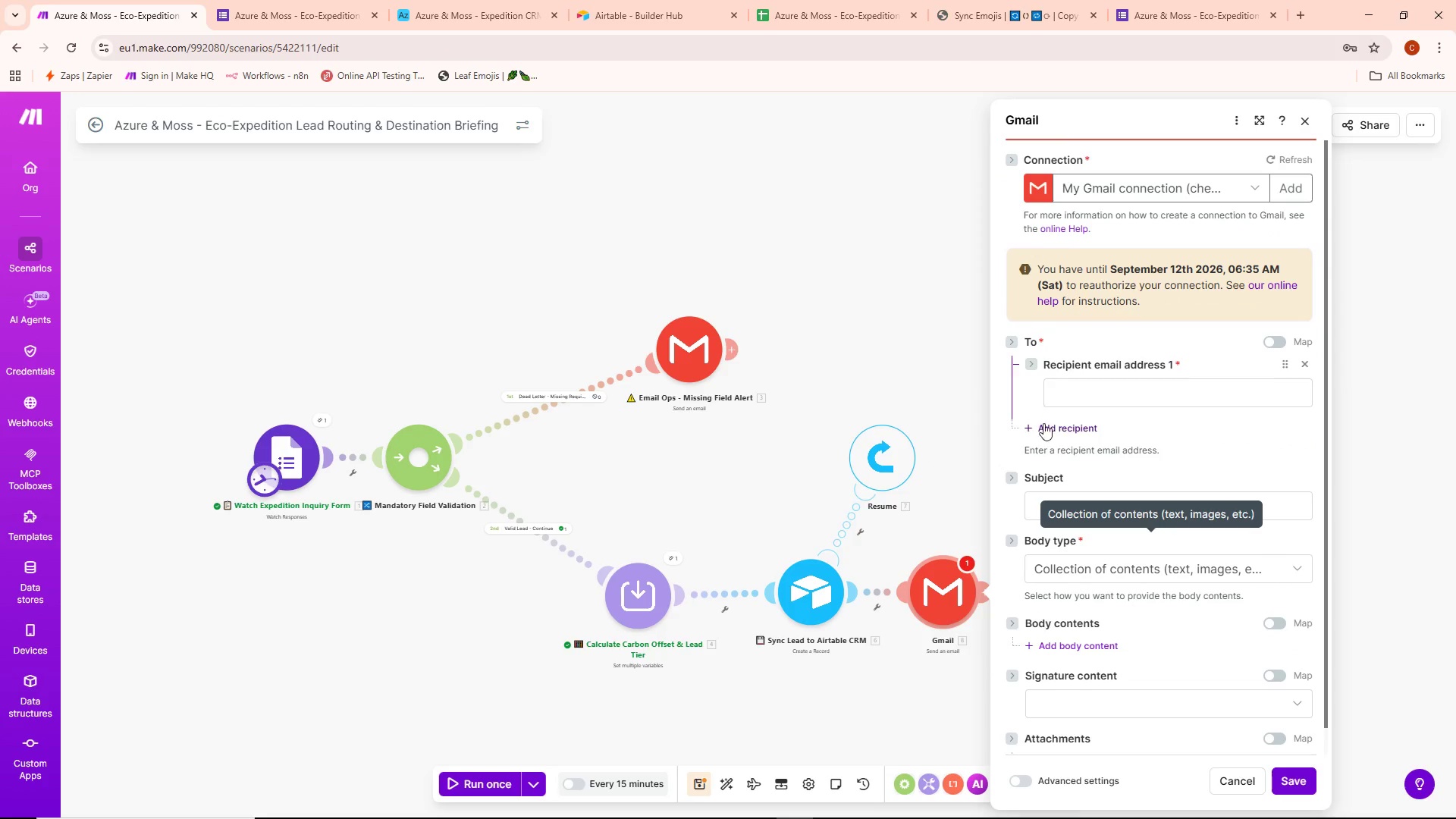 
type(cheswaps2)
key(Backspace)
type(1@gmail.com)
 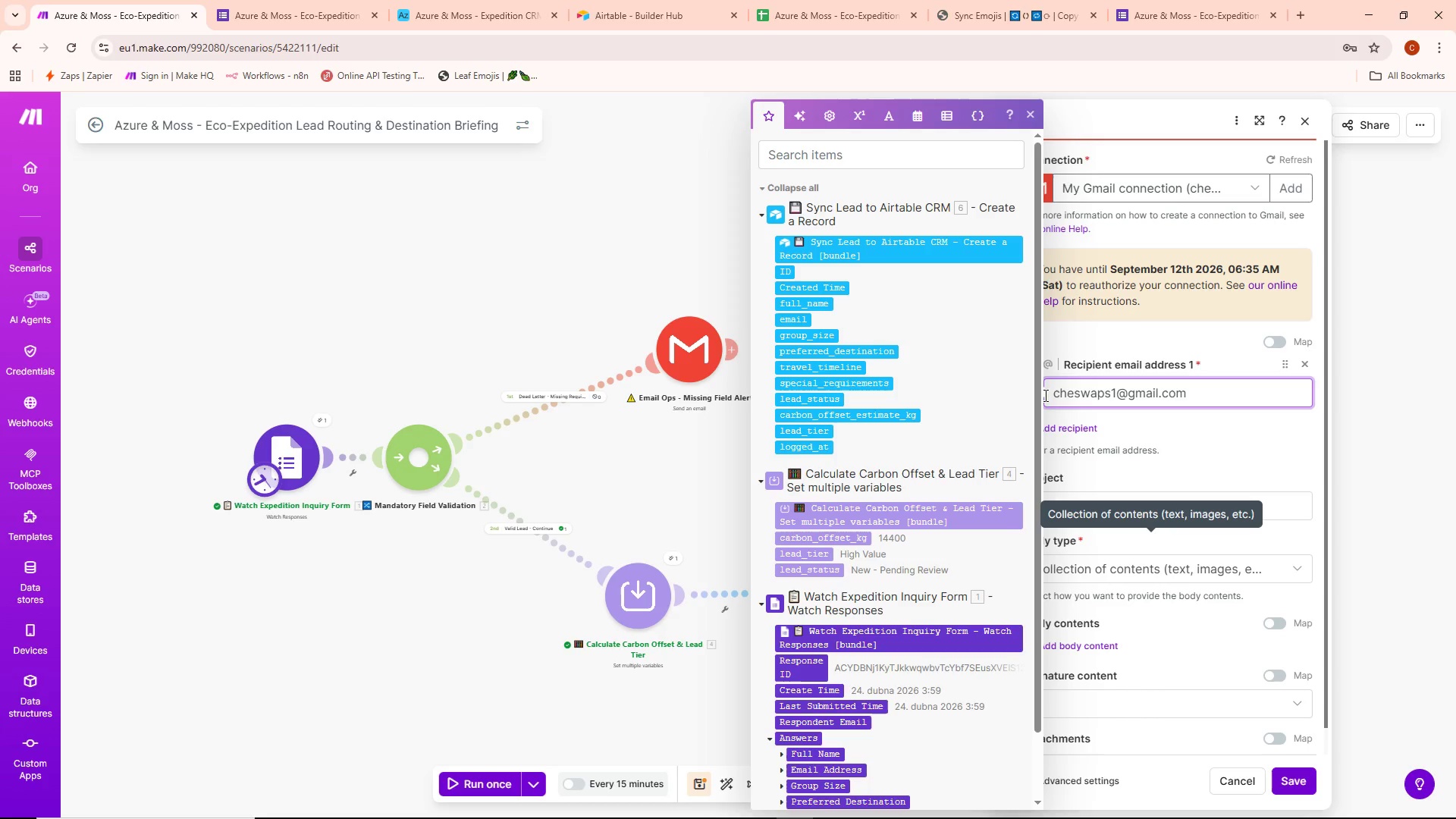 
left_click([1131, 475])
 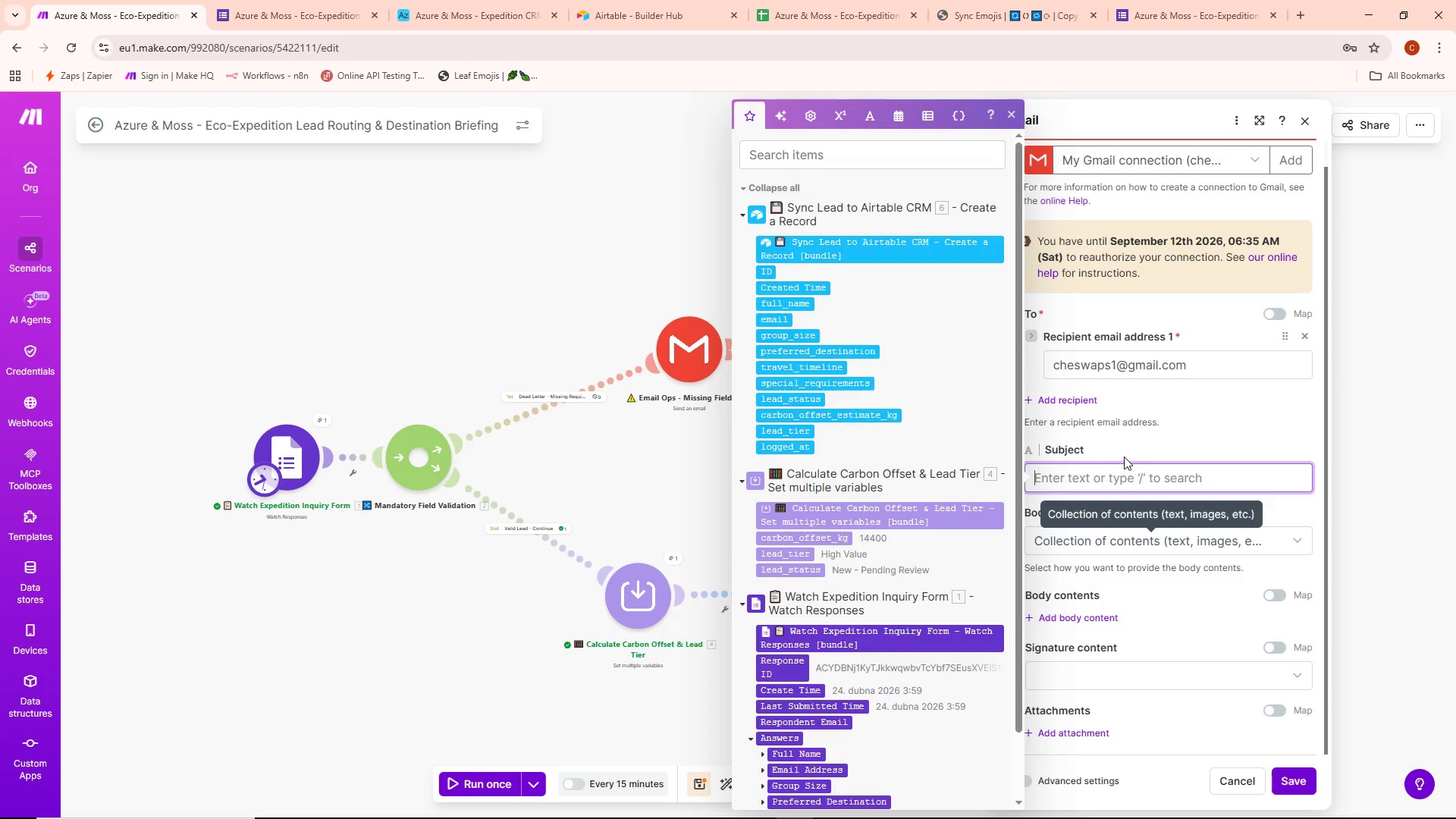 
scroll: coordinate [1204, 460], scroll_direction: down, amount: 2.0
 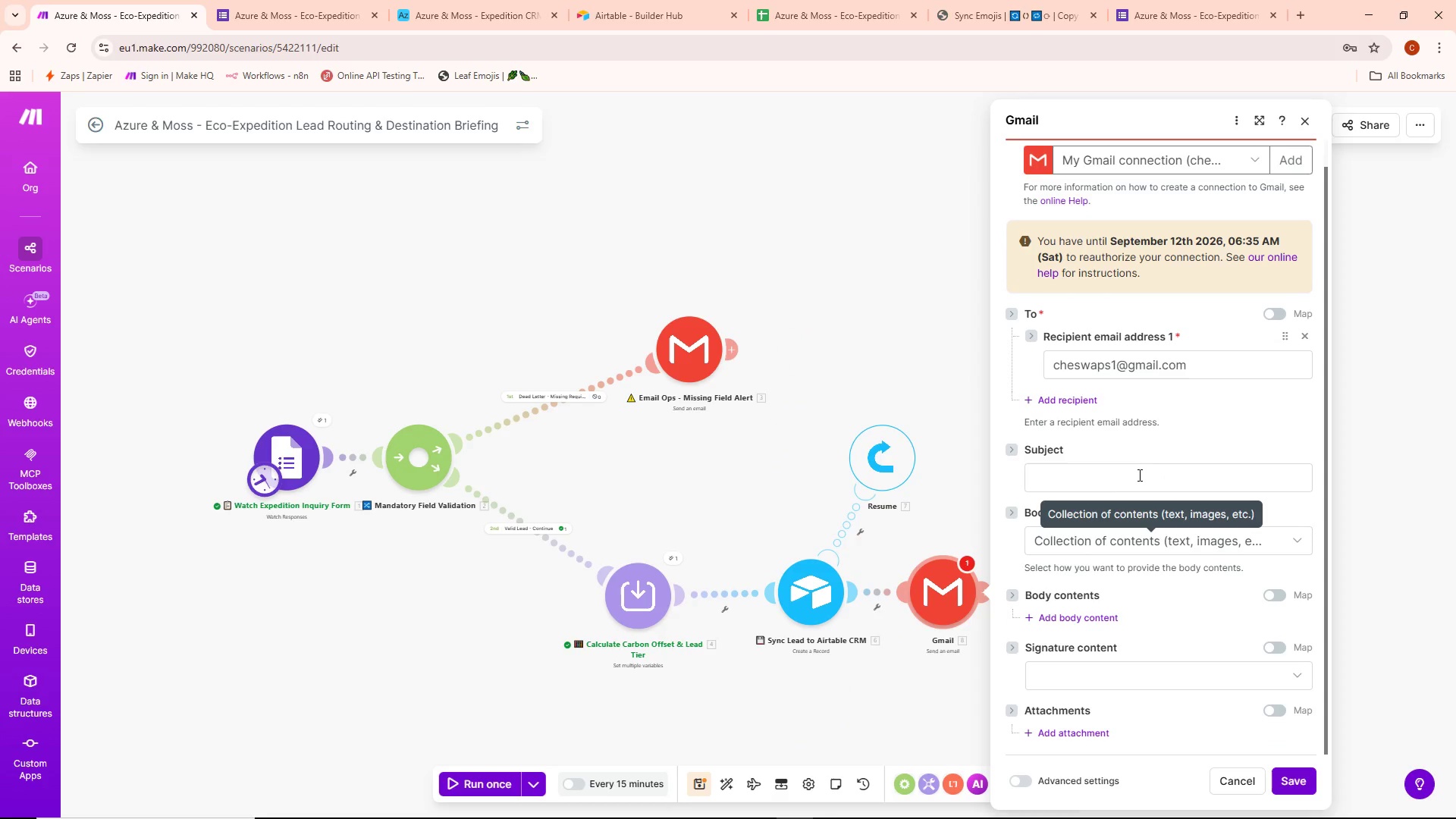 
wait(11.66)
 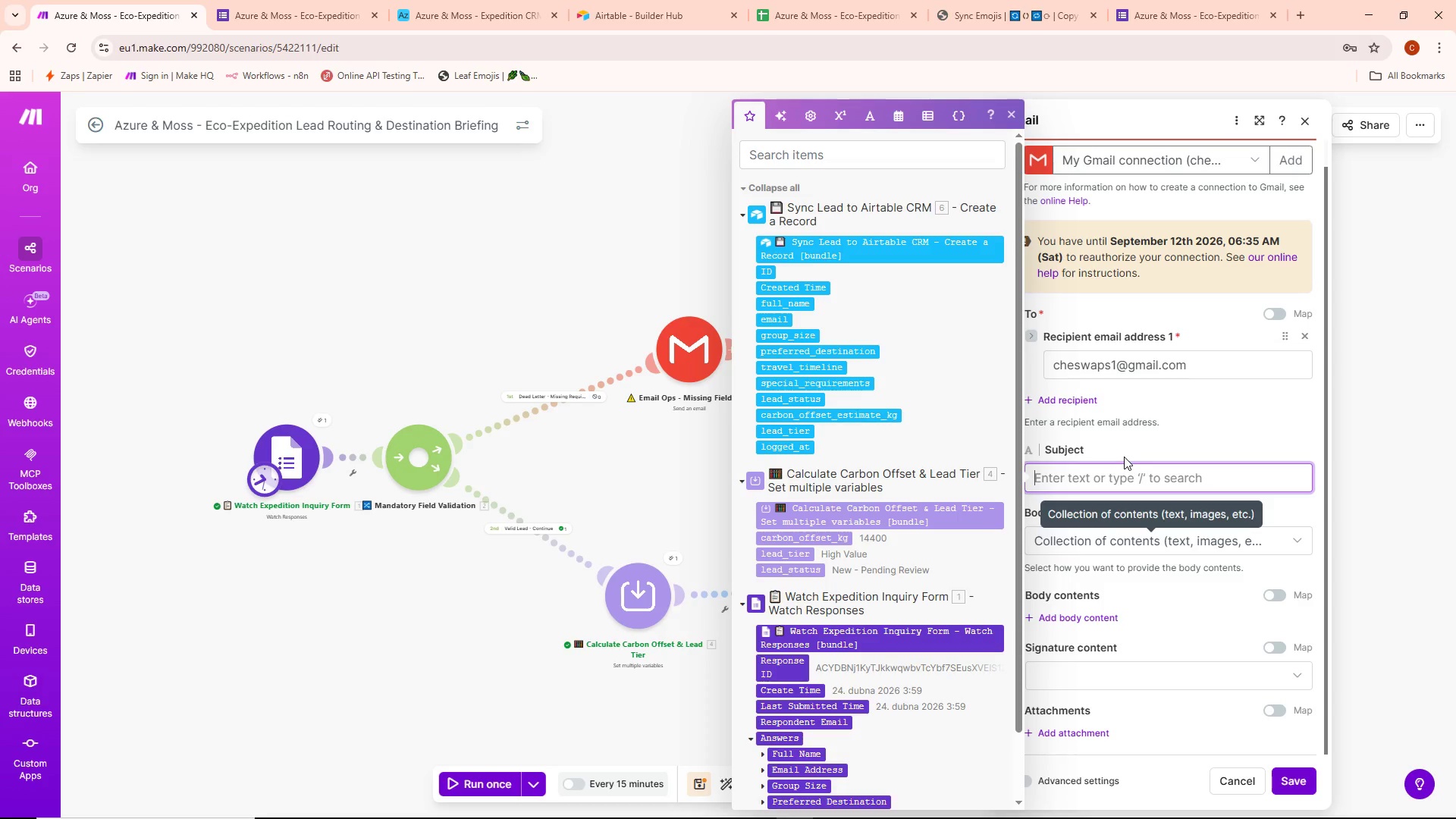 
left_click([981, 780])
 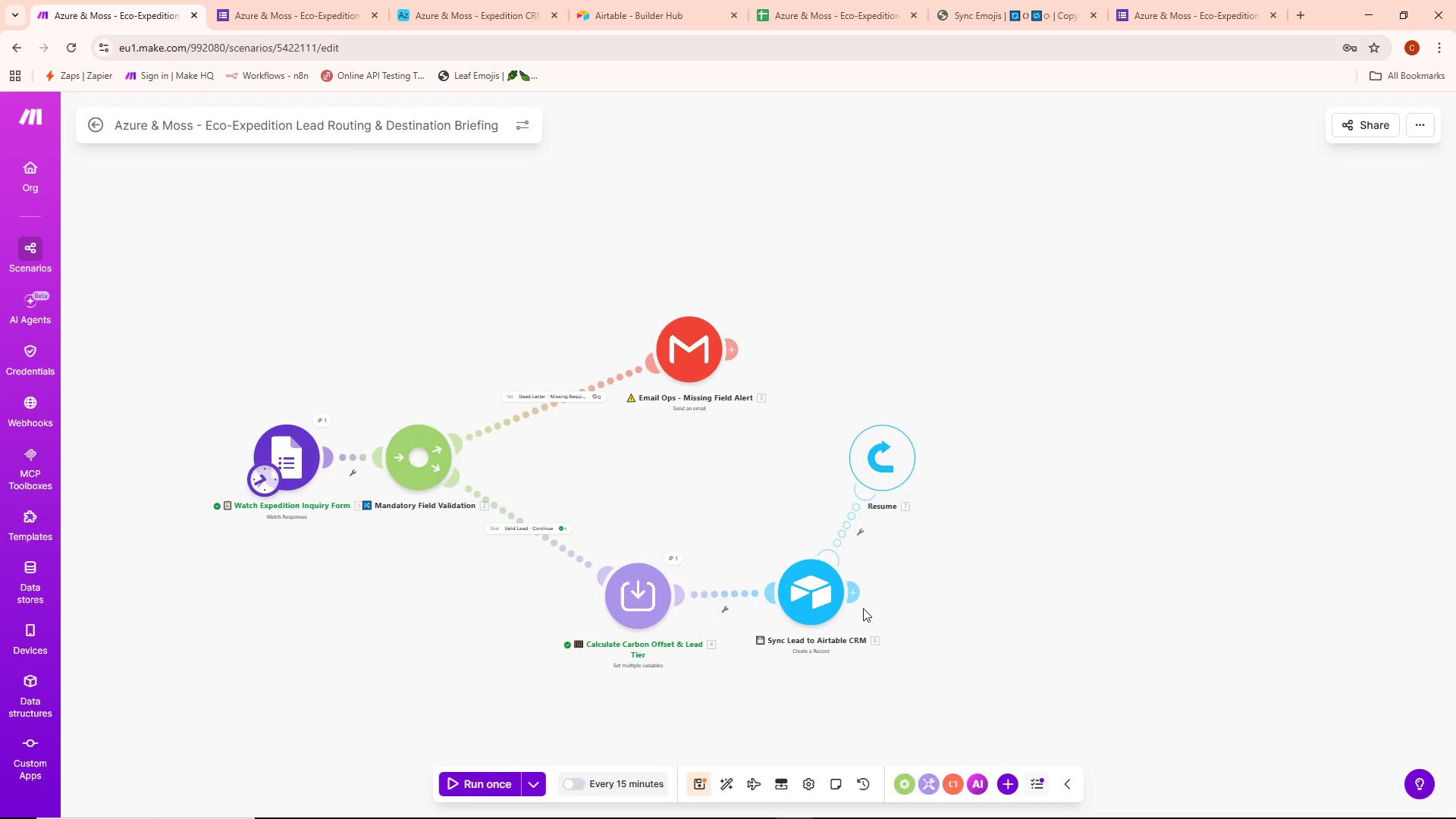 
left_click([855, 598])
 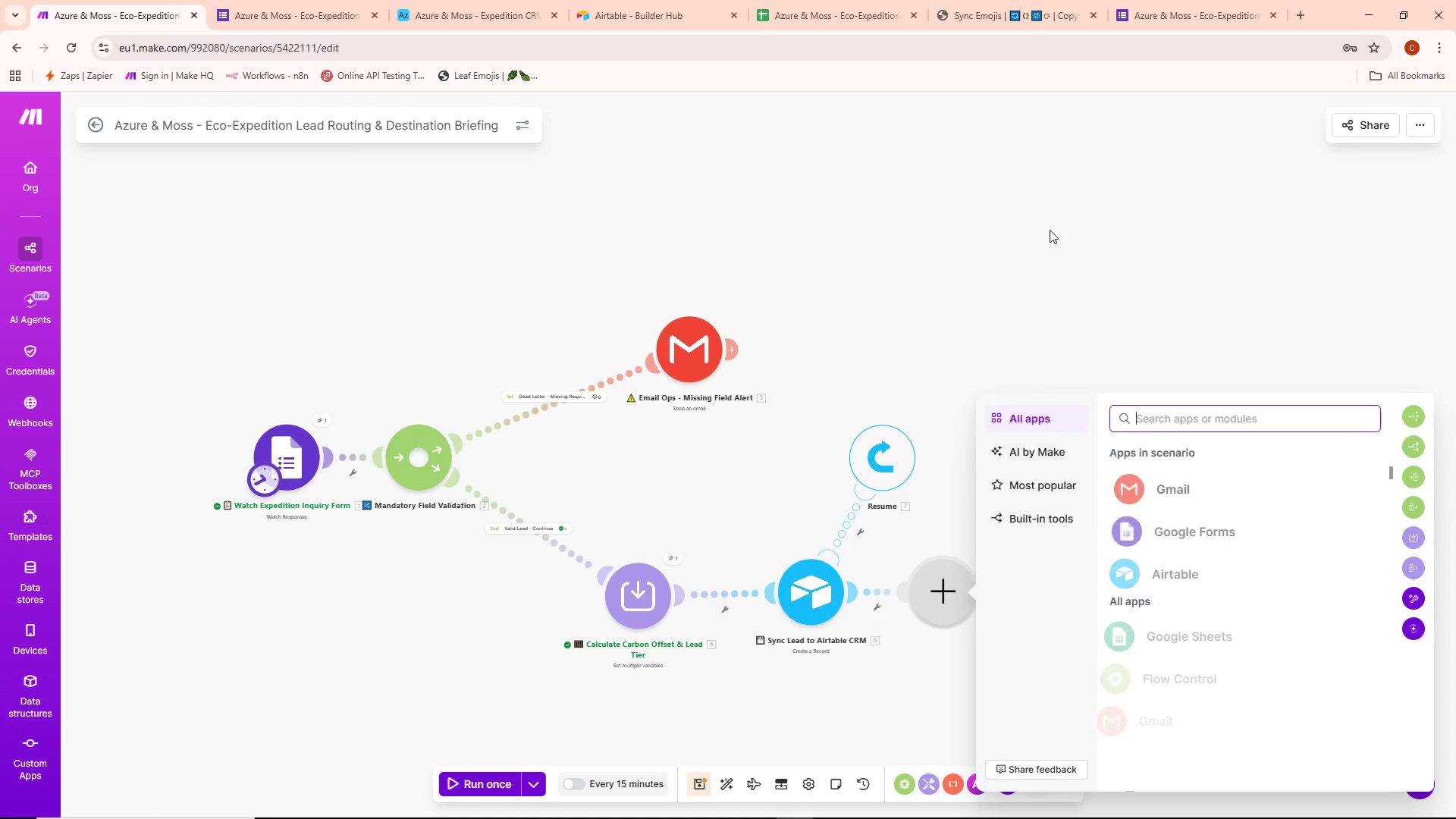 
mouse_move([1180, 538])
 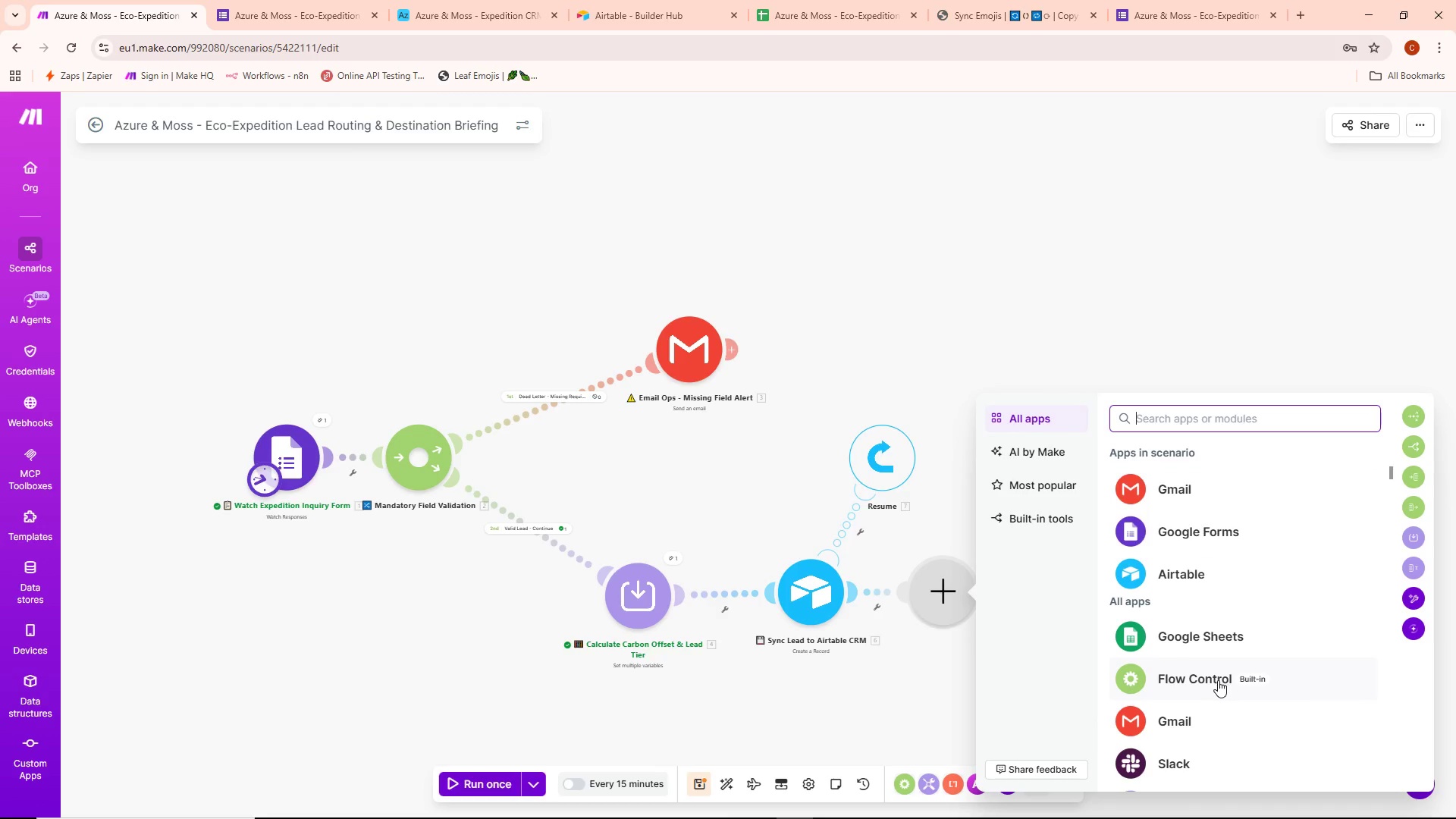 
left_click([1219, 671])
 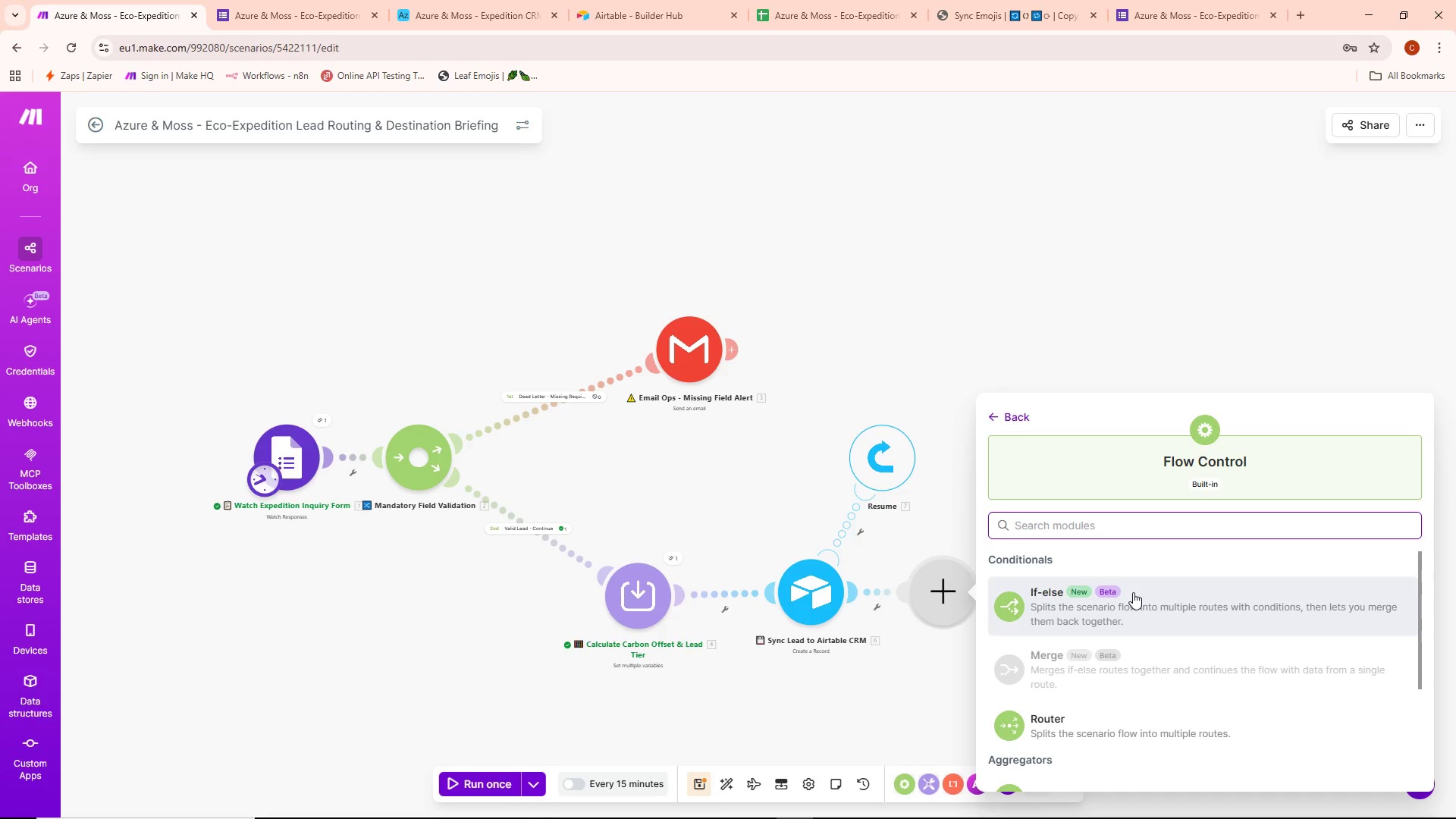 
scroll: coordinate [1101, 654], scroll_direction: down, amount: 3.0
 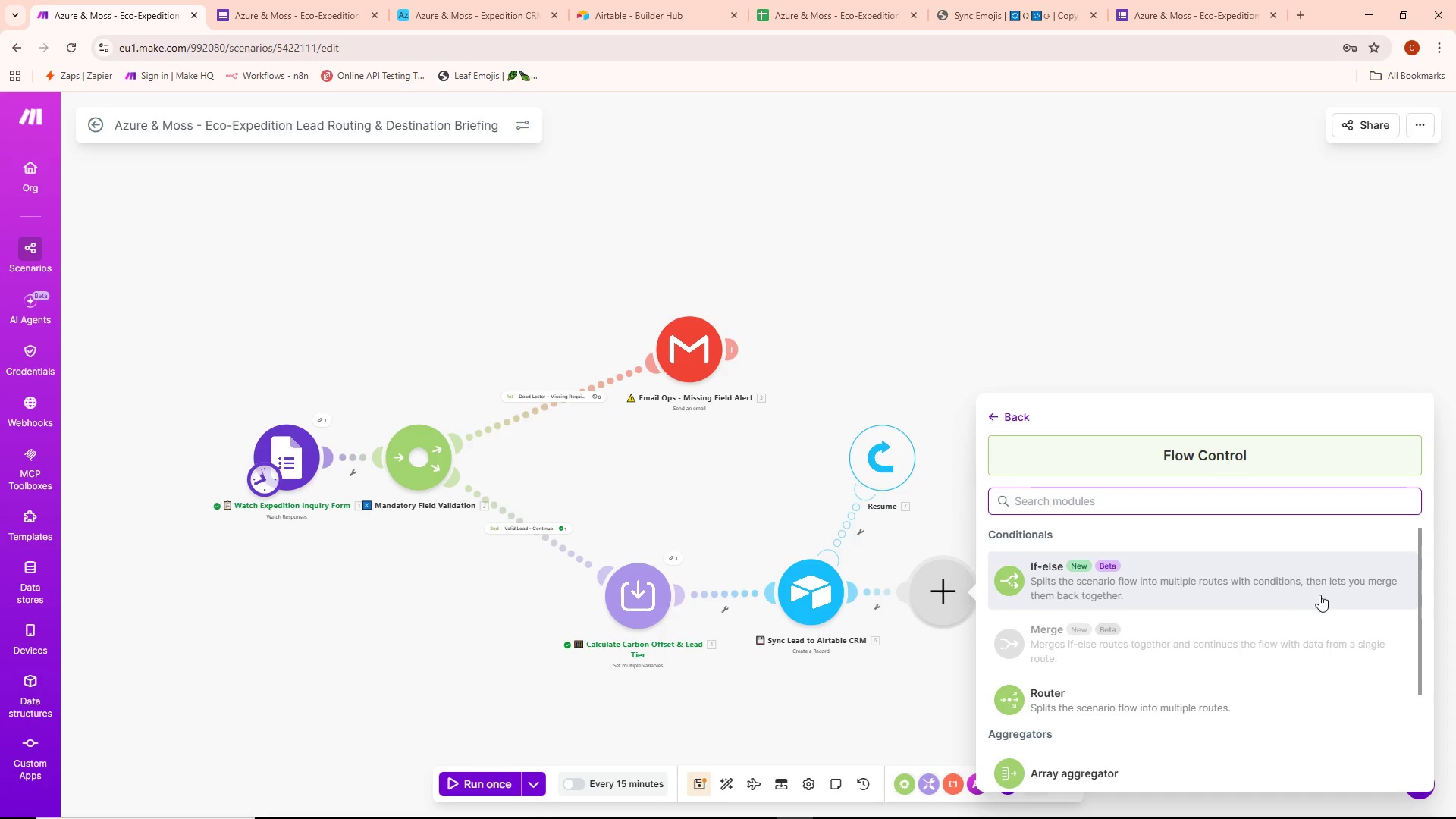 
wait(5.92)
 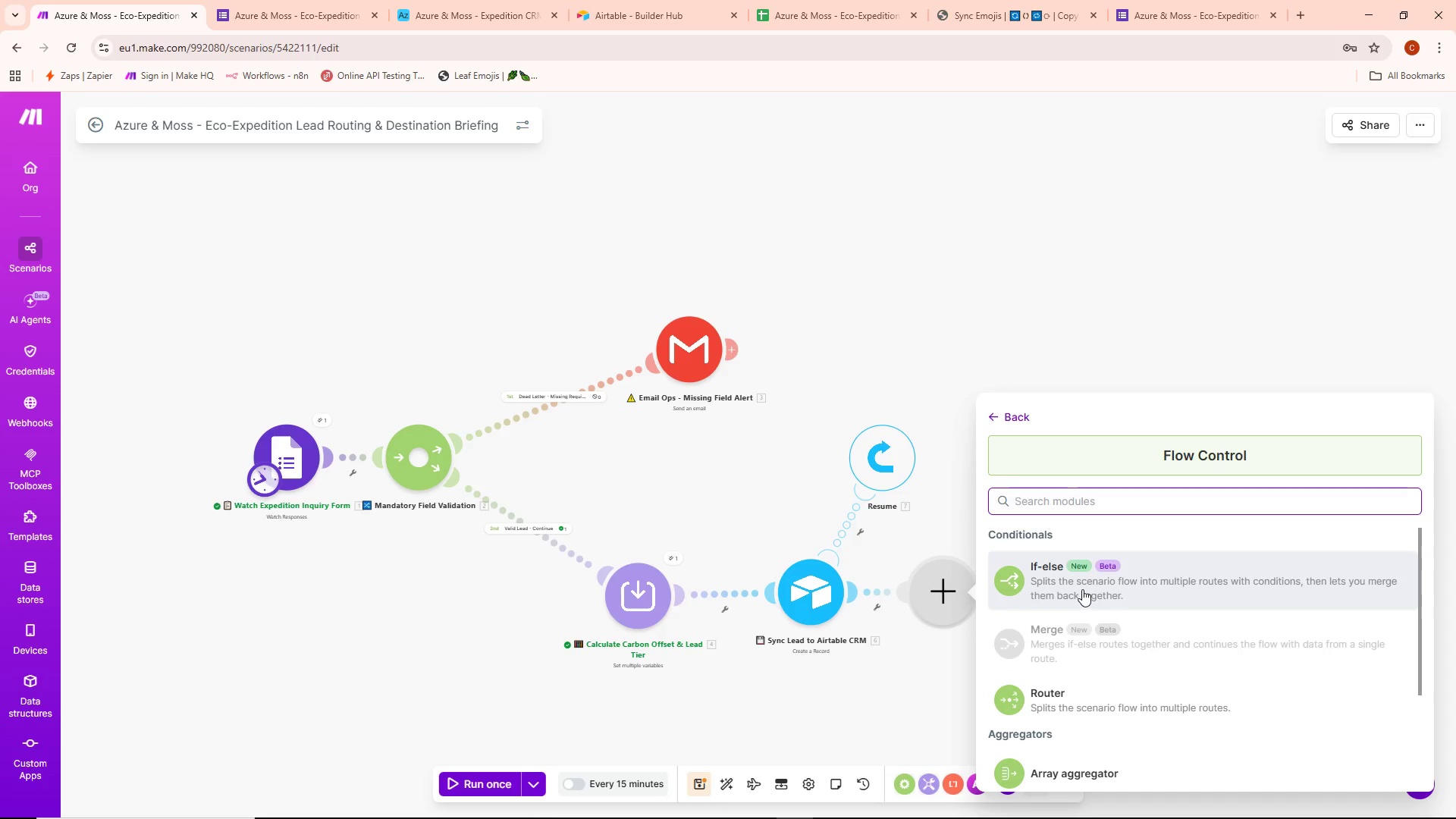 
scroll: coordinate [1125, 612], scroll_direction: down, amount: 2.0
 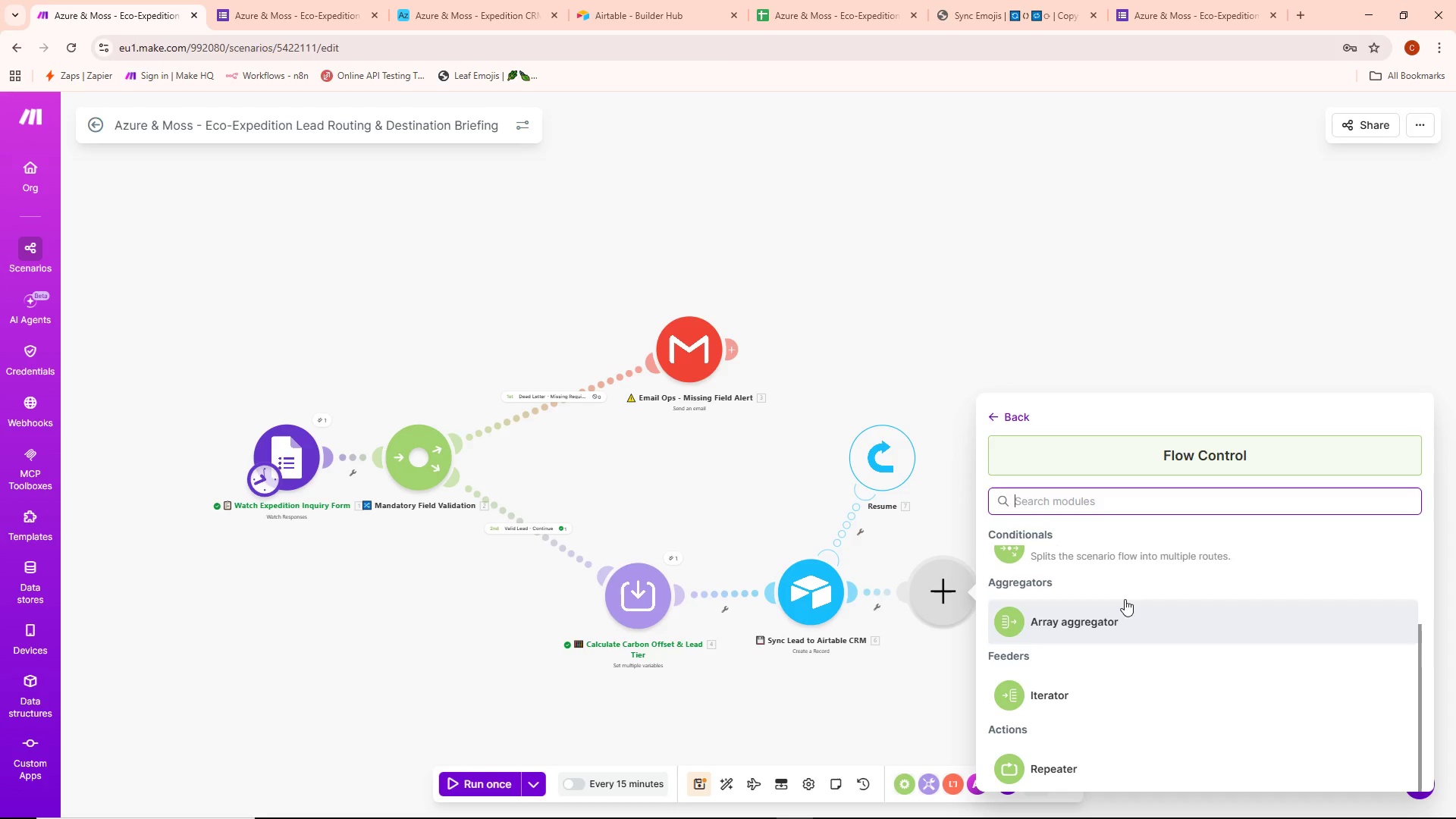 
scroll: coordinate [1126, 592], scroll_direction: up, amount: 3.0
 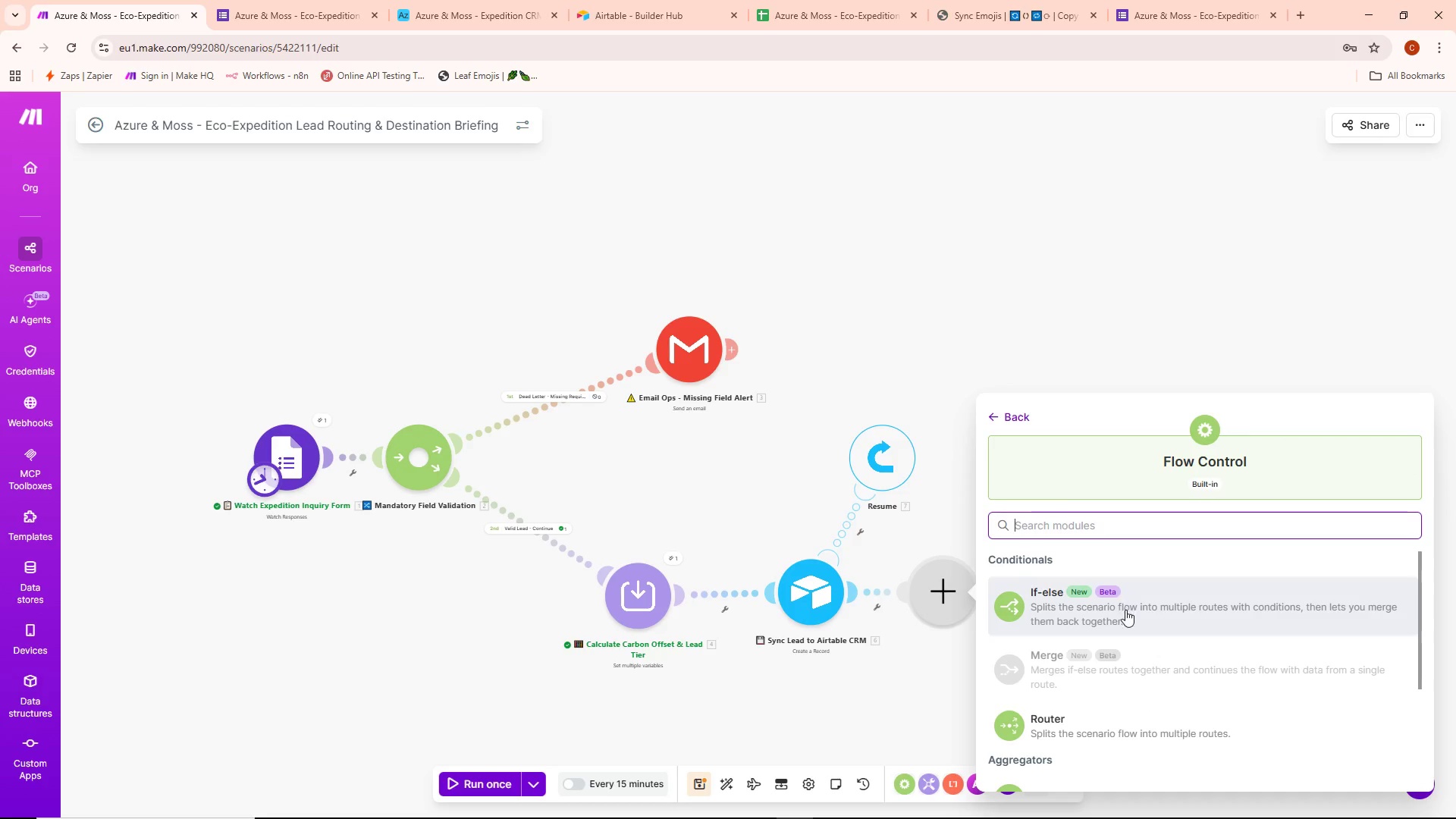 
scroll: coordinate [1121, 623], scroll_direction: down, amount: 2.0
 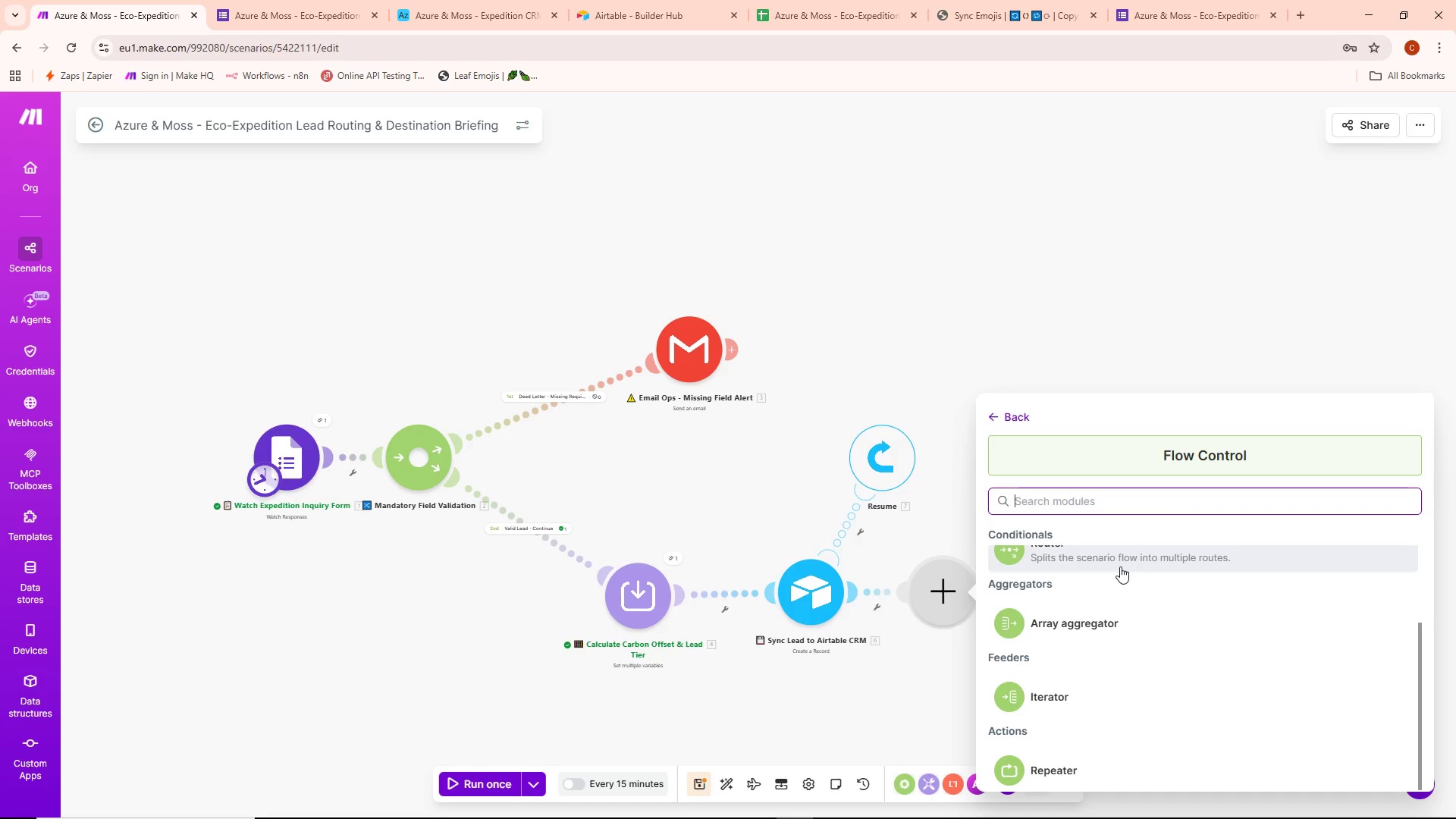 
left_click([1120, 564])
 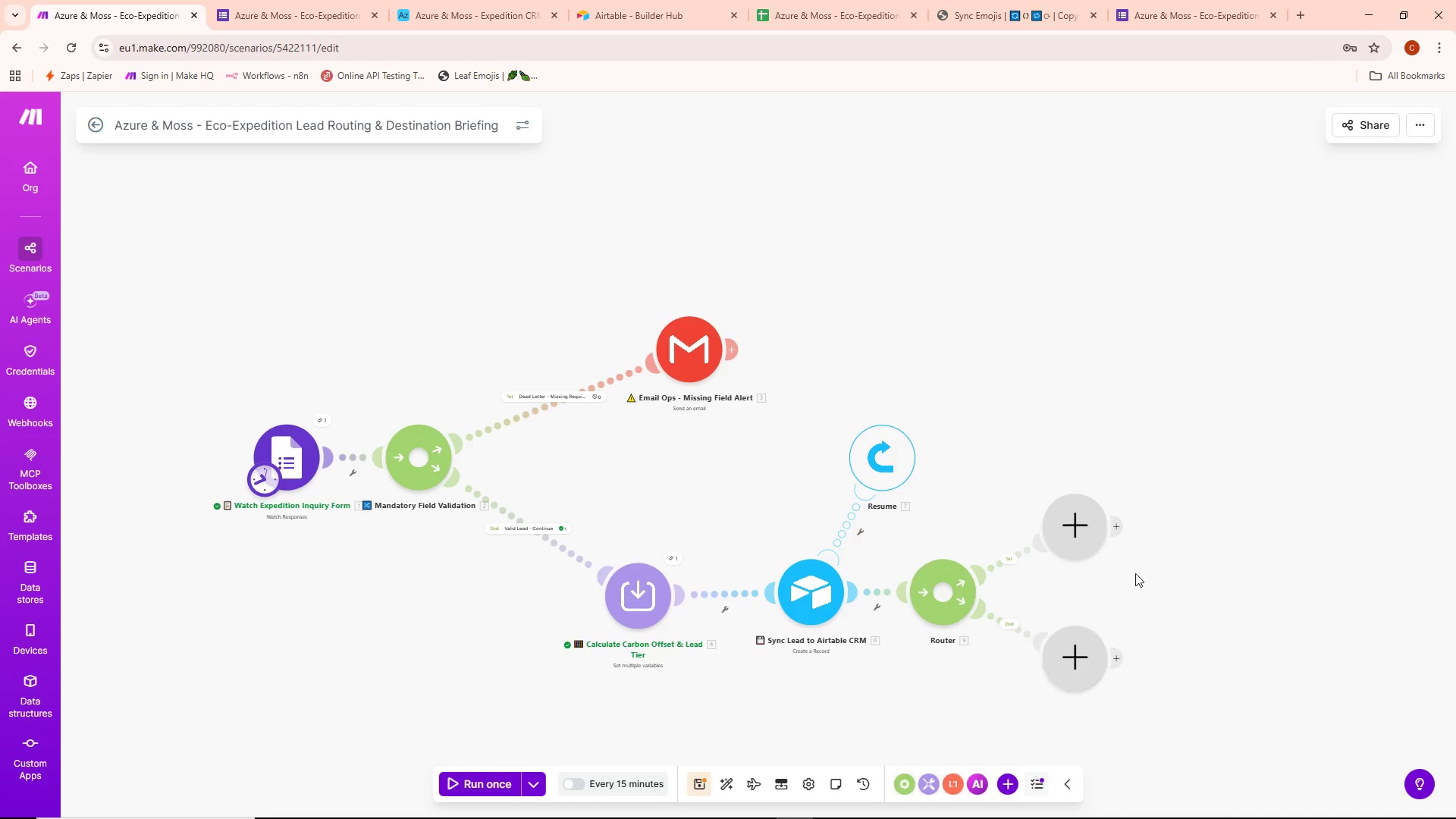 
left_click_drag(start_coordinate=[1238, 573], to_coordinate=[1178, 558])
 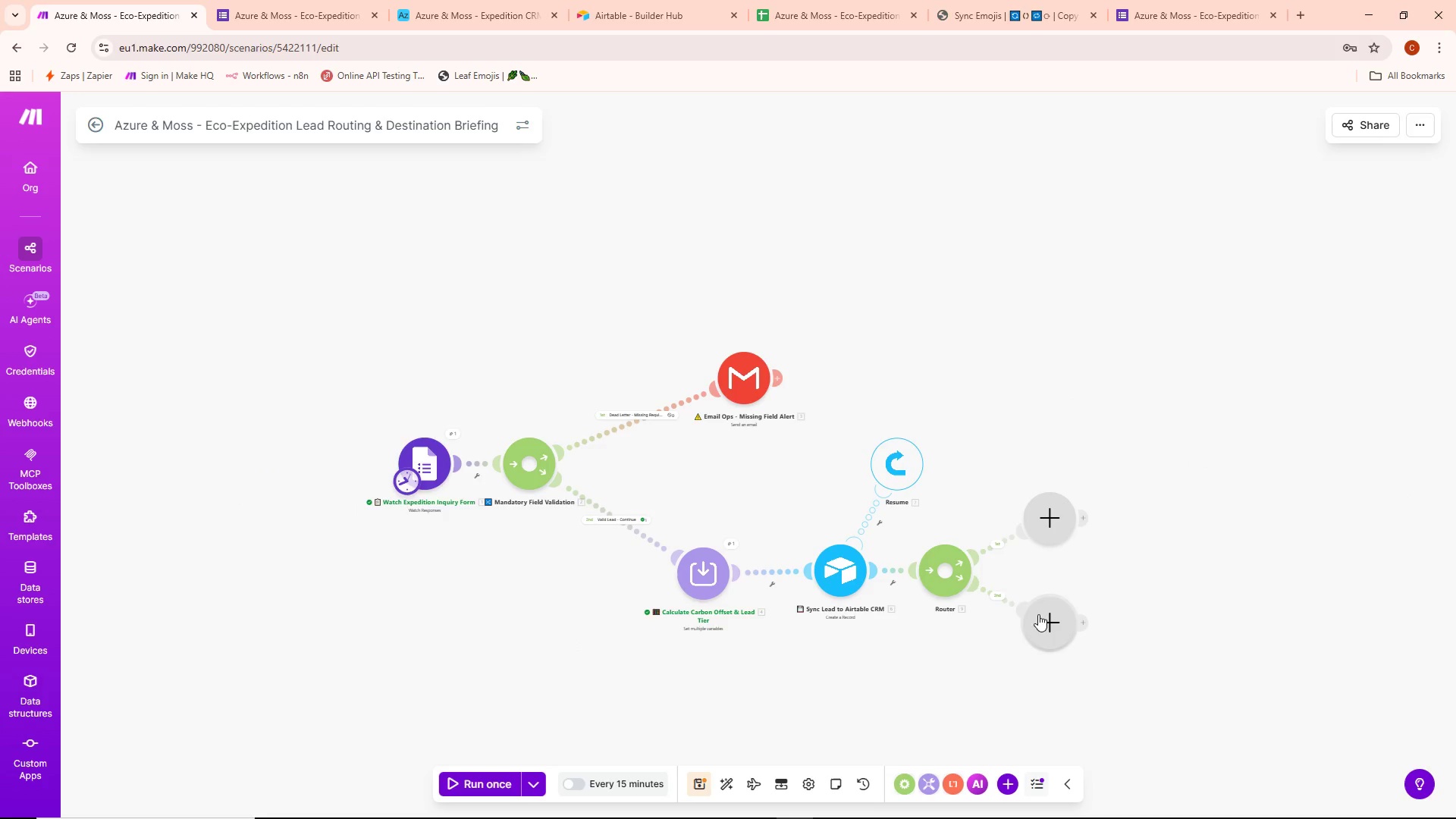 
scroll: coordinate [1243, 561], scroll_direction: down, amount: 1.0
 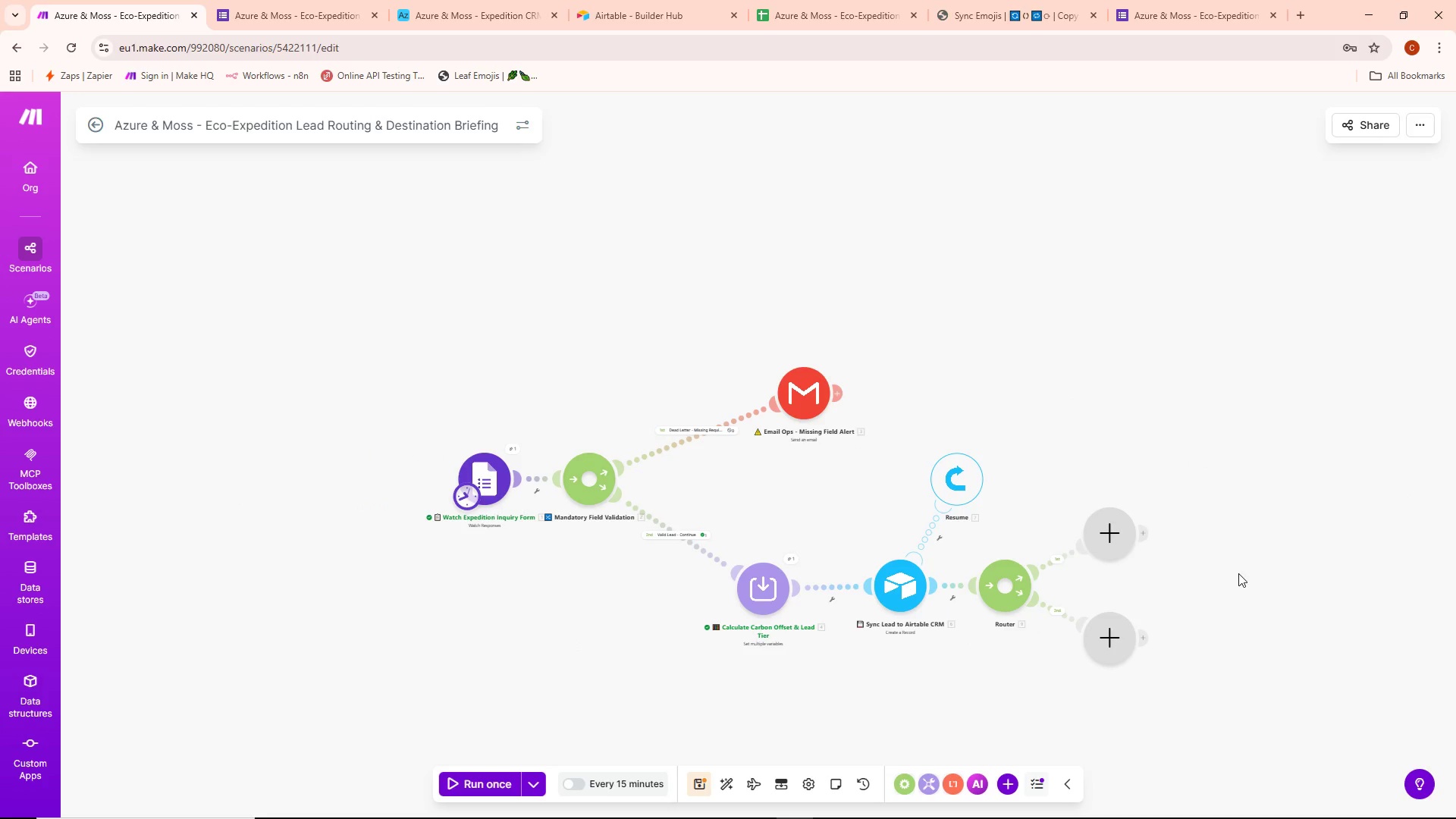 
left_click_drag(start_coordinate=[1122, 578], to_coordinate=[1160, 582])
 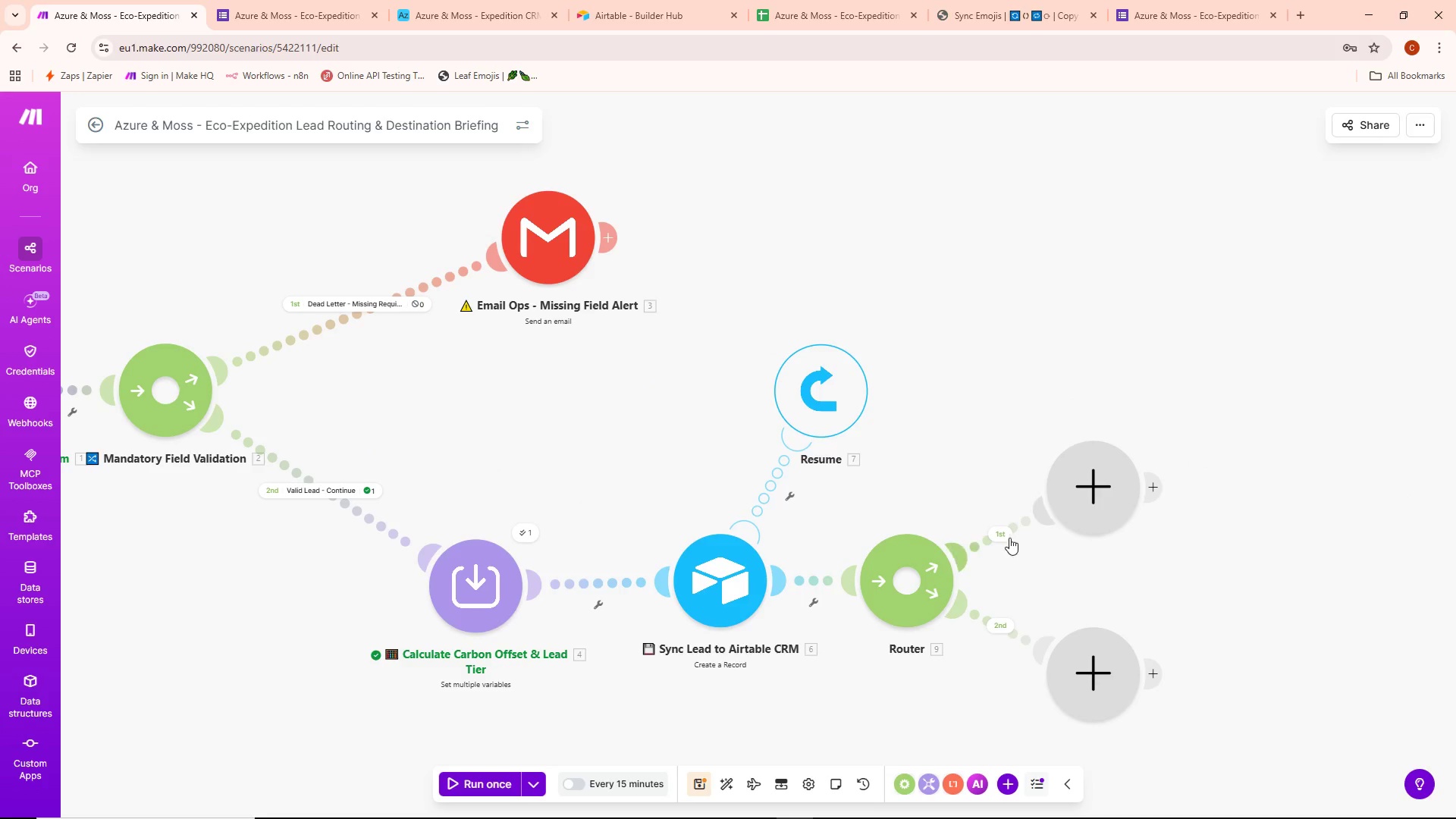 
scroll: coordinate [1043, 563], scroll_direction: up, amount: 3.0
 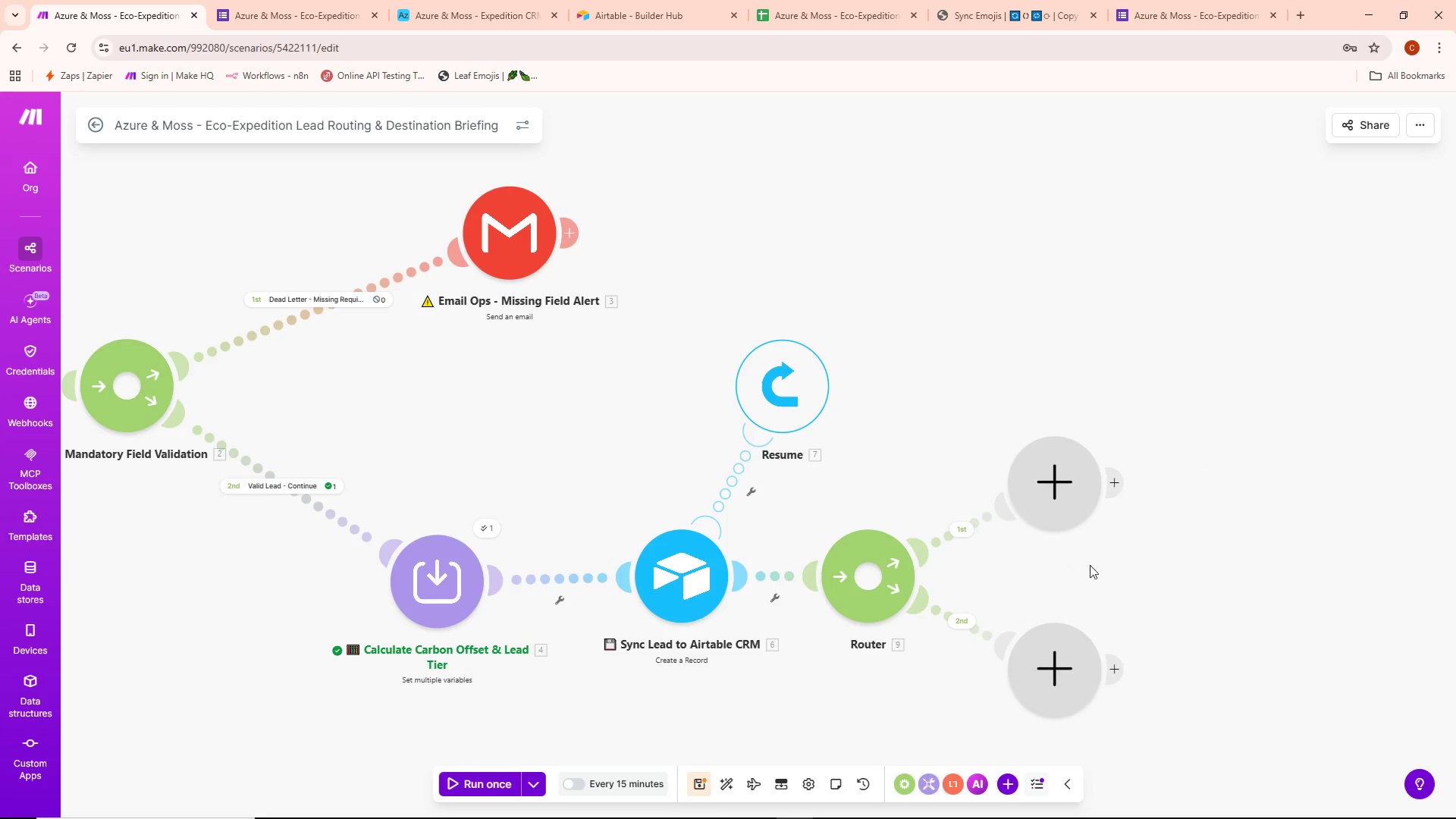 
left_click([979, 531])
 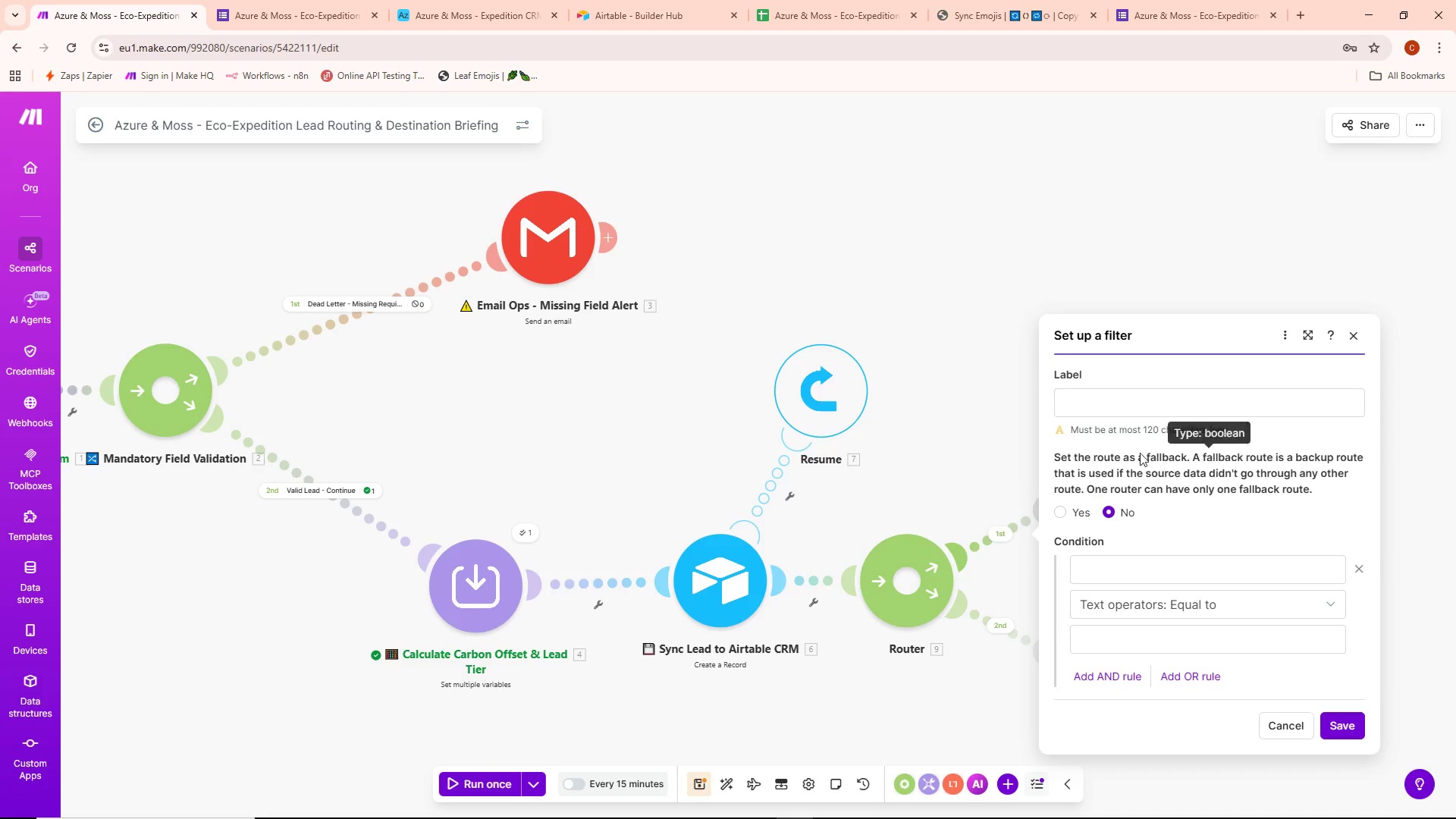 
left_click([1126, 406])
 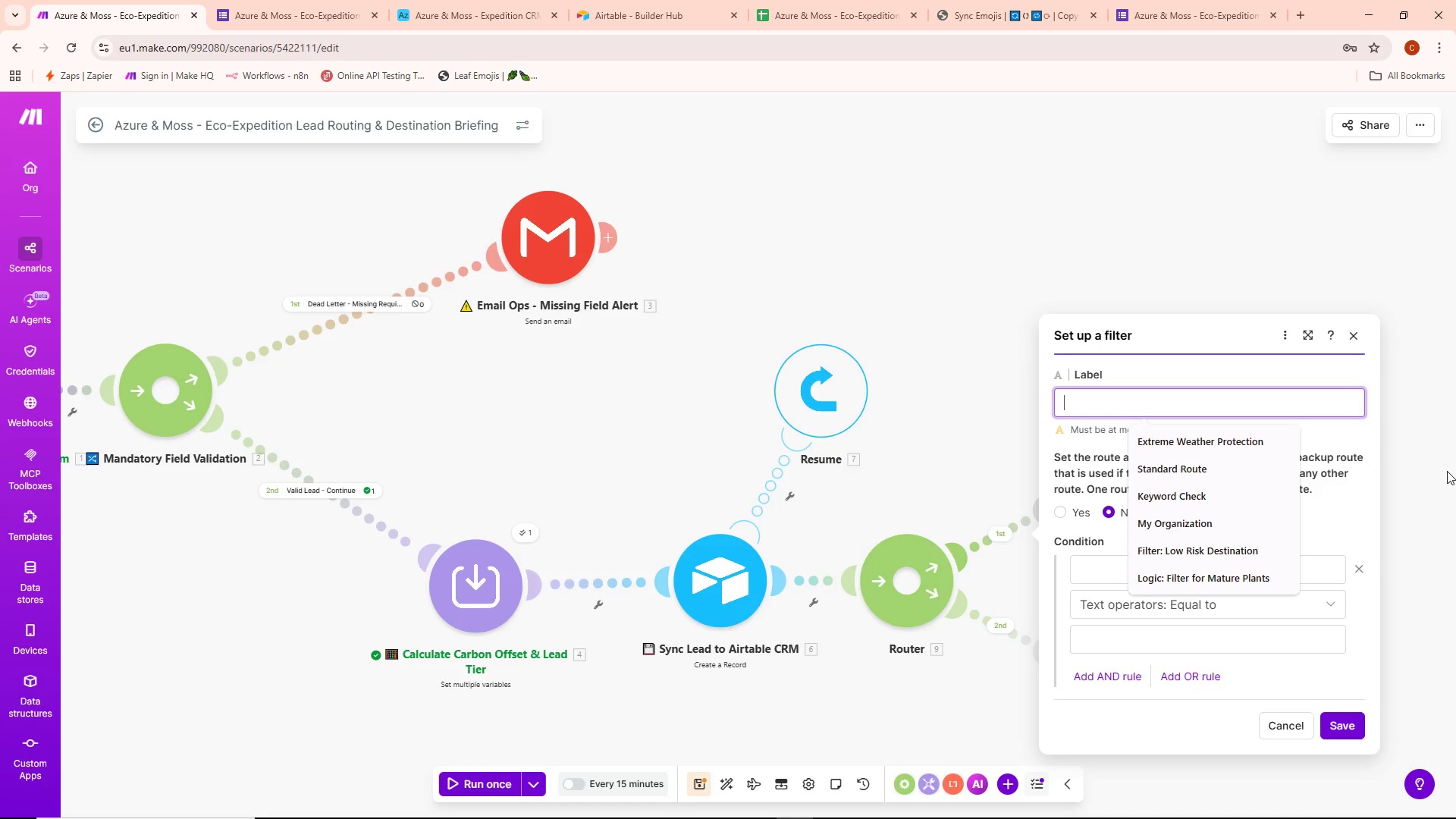 
type(High Value - Notify)
 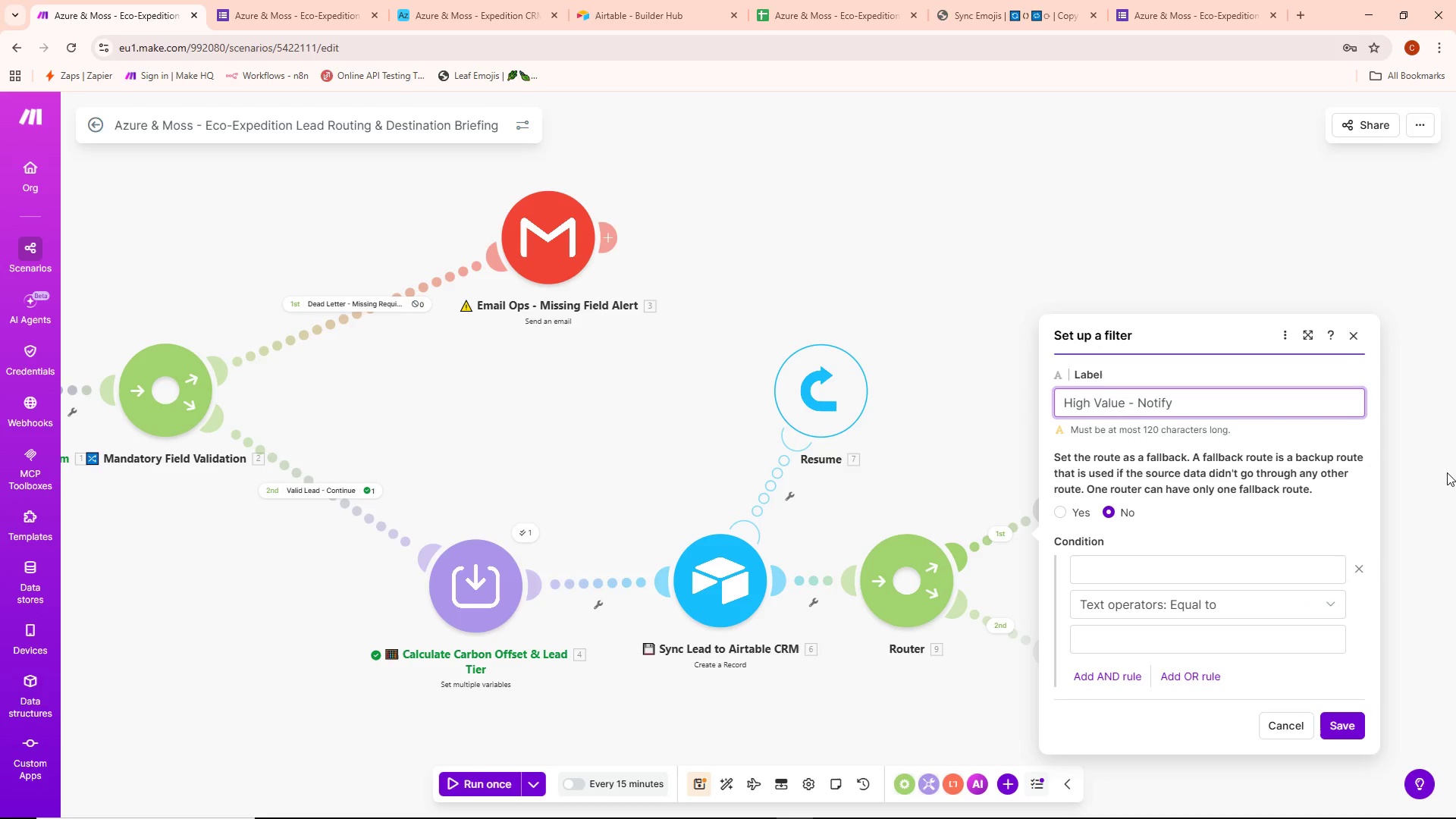 
type( Slack)
 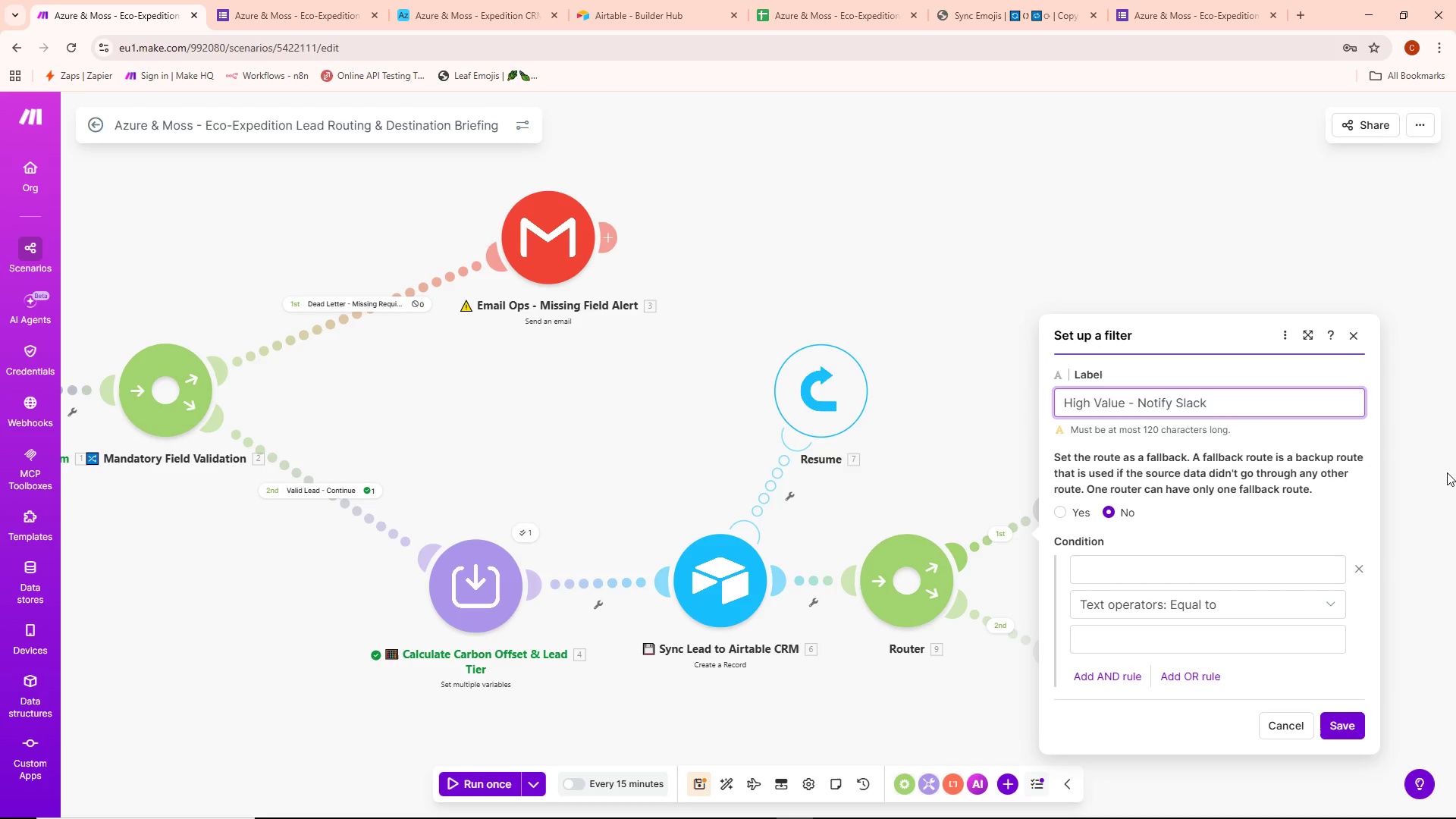 
left_click([1260, 506])
 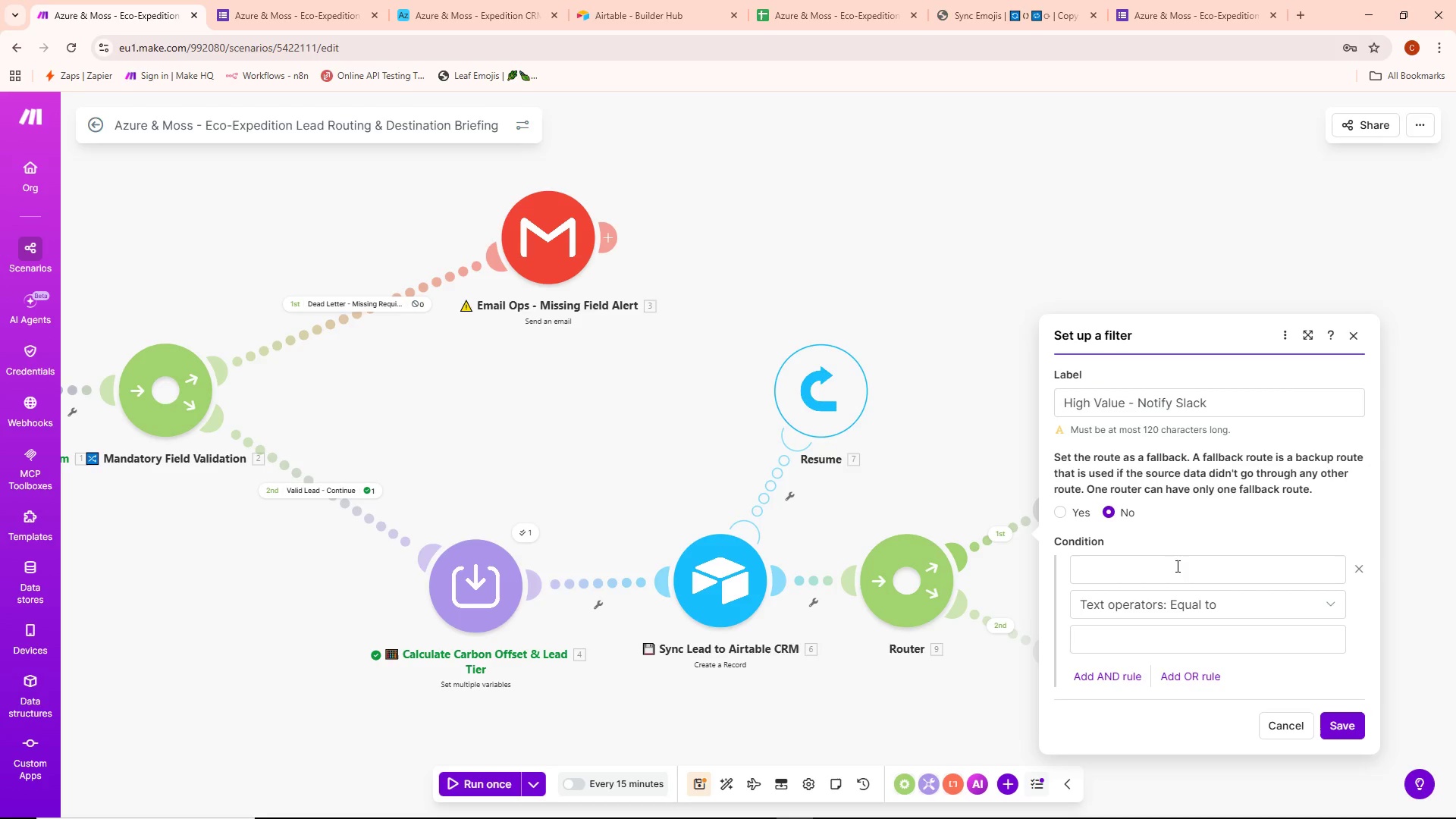 
left_click([1164, 579])
 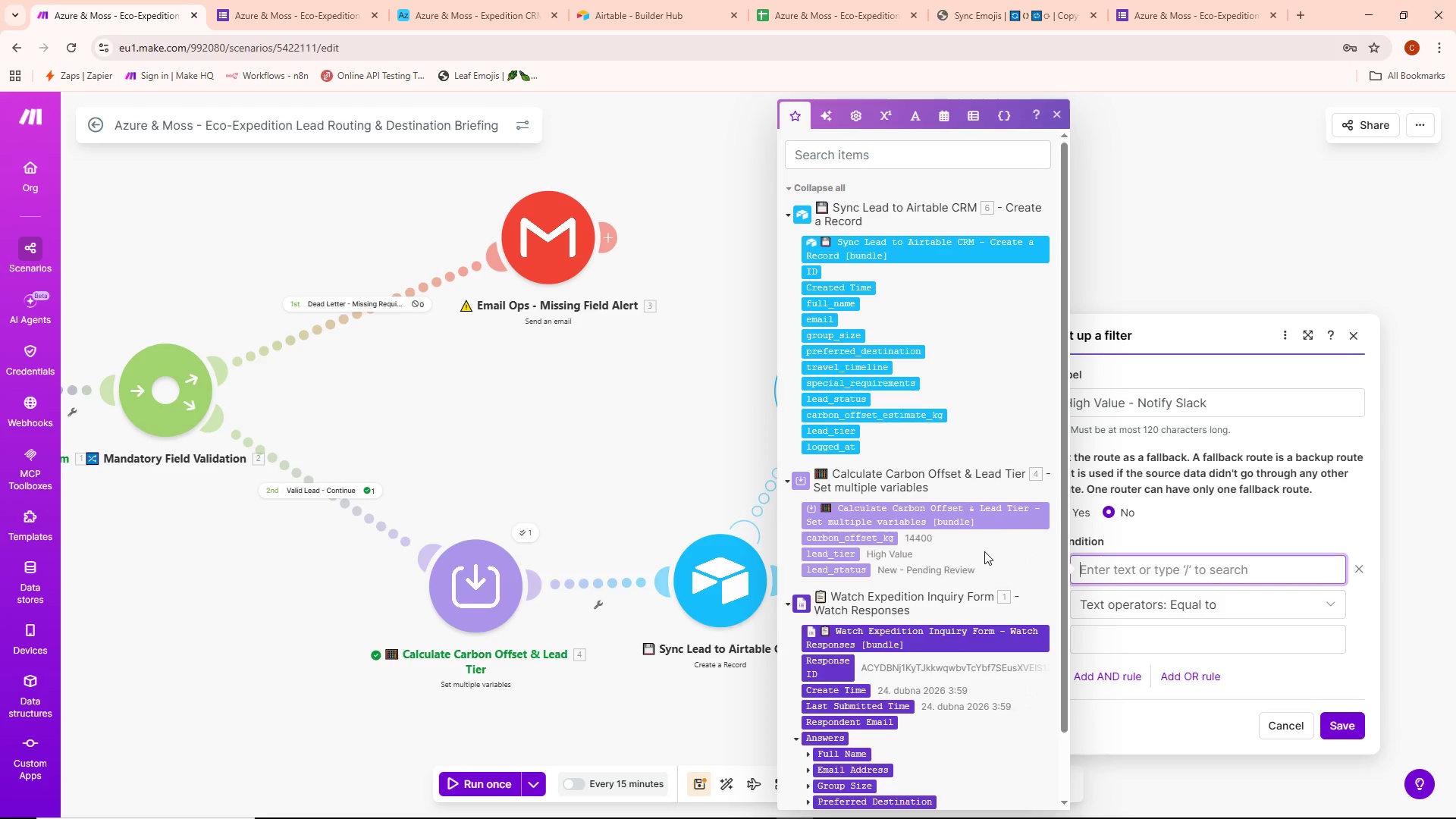 
scroll: coordinate [905, 502], scroll_direction: up, amount: 2.0
 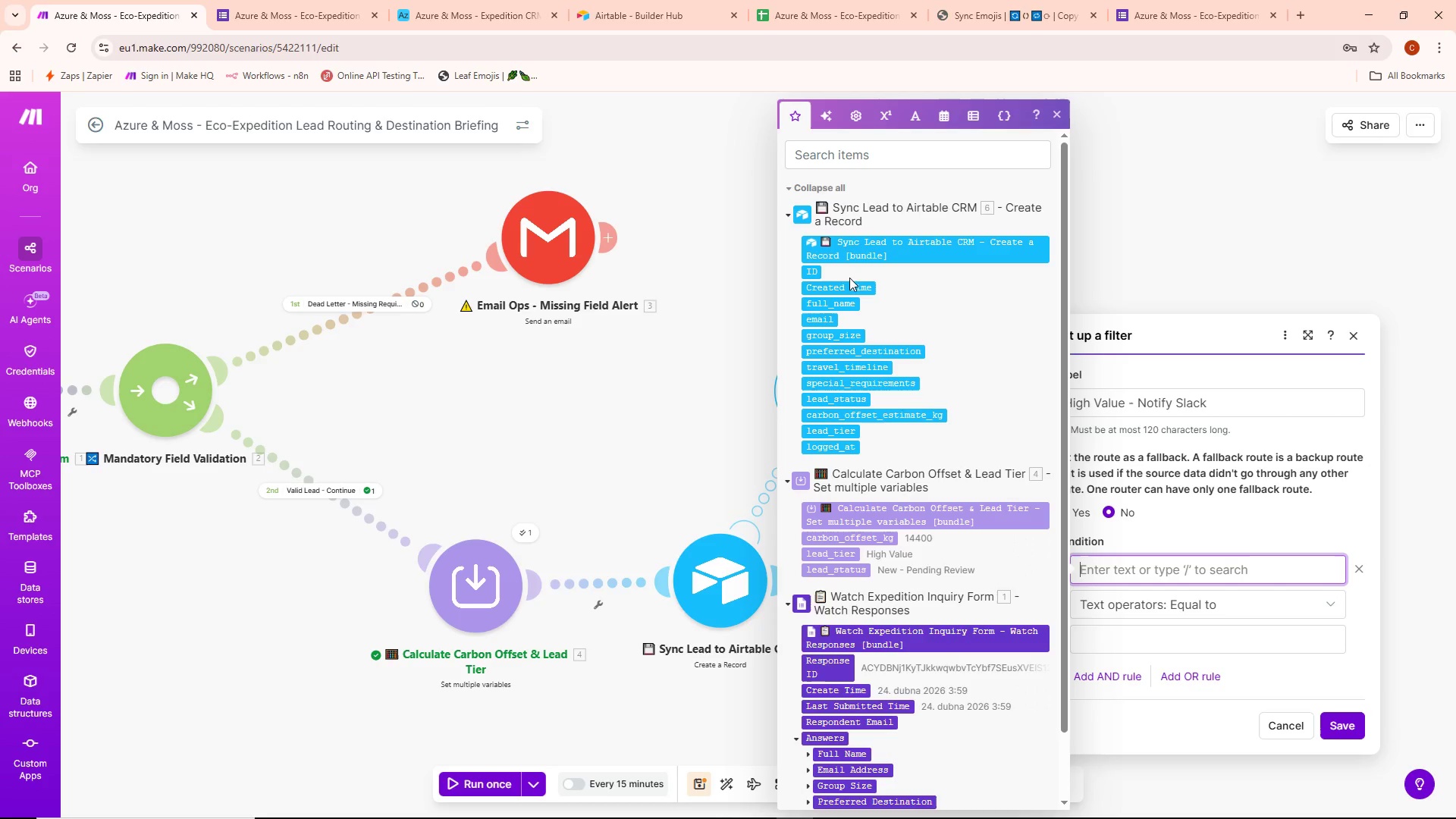 
scroll: coordinate [897, 619], scroll_direction: down, amount: 8.0
 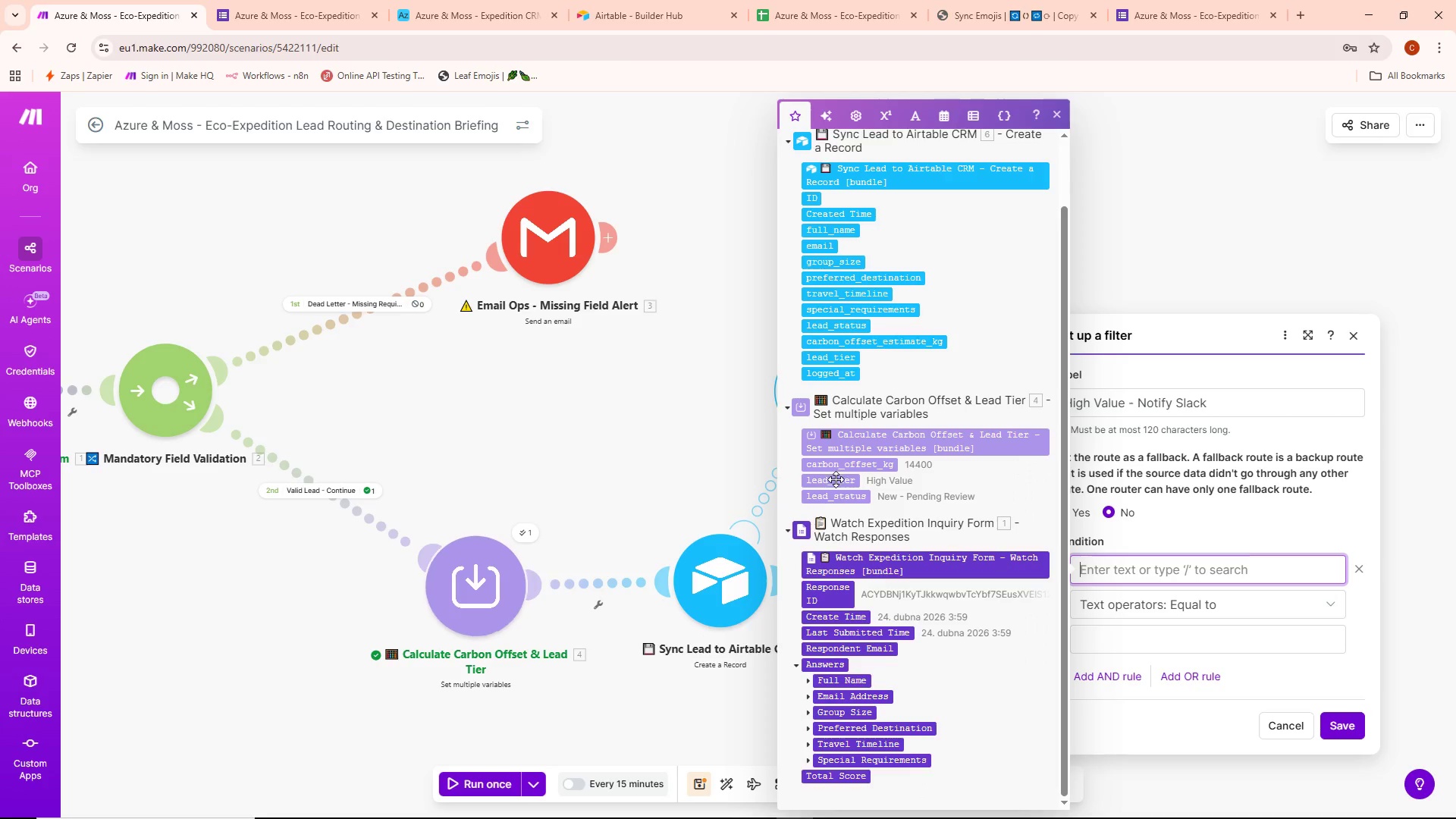 
left_click([837, 485])
 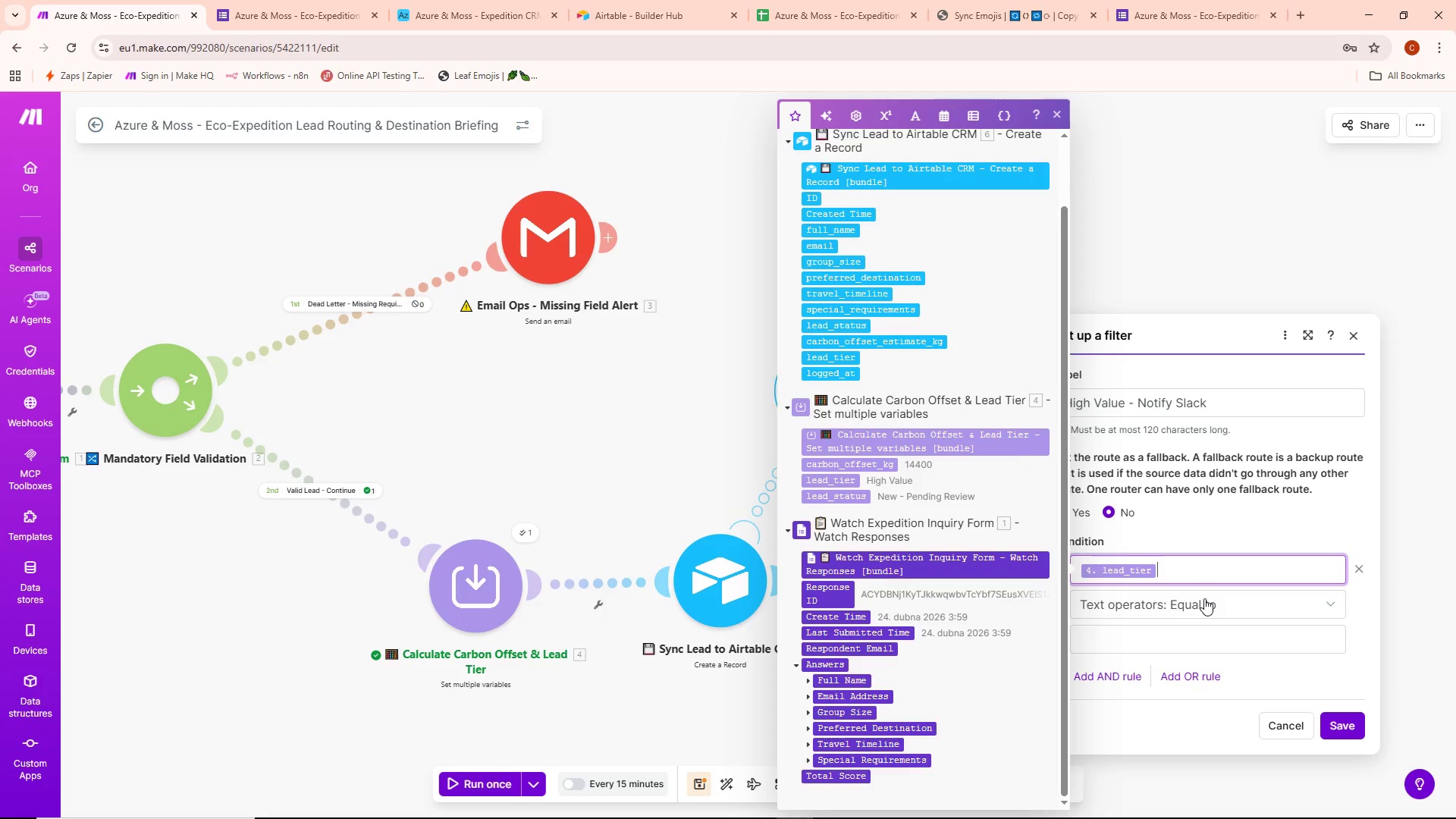 
wait(5.09)
 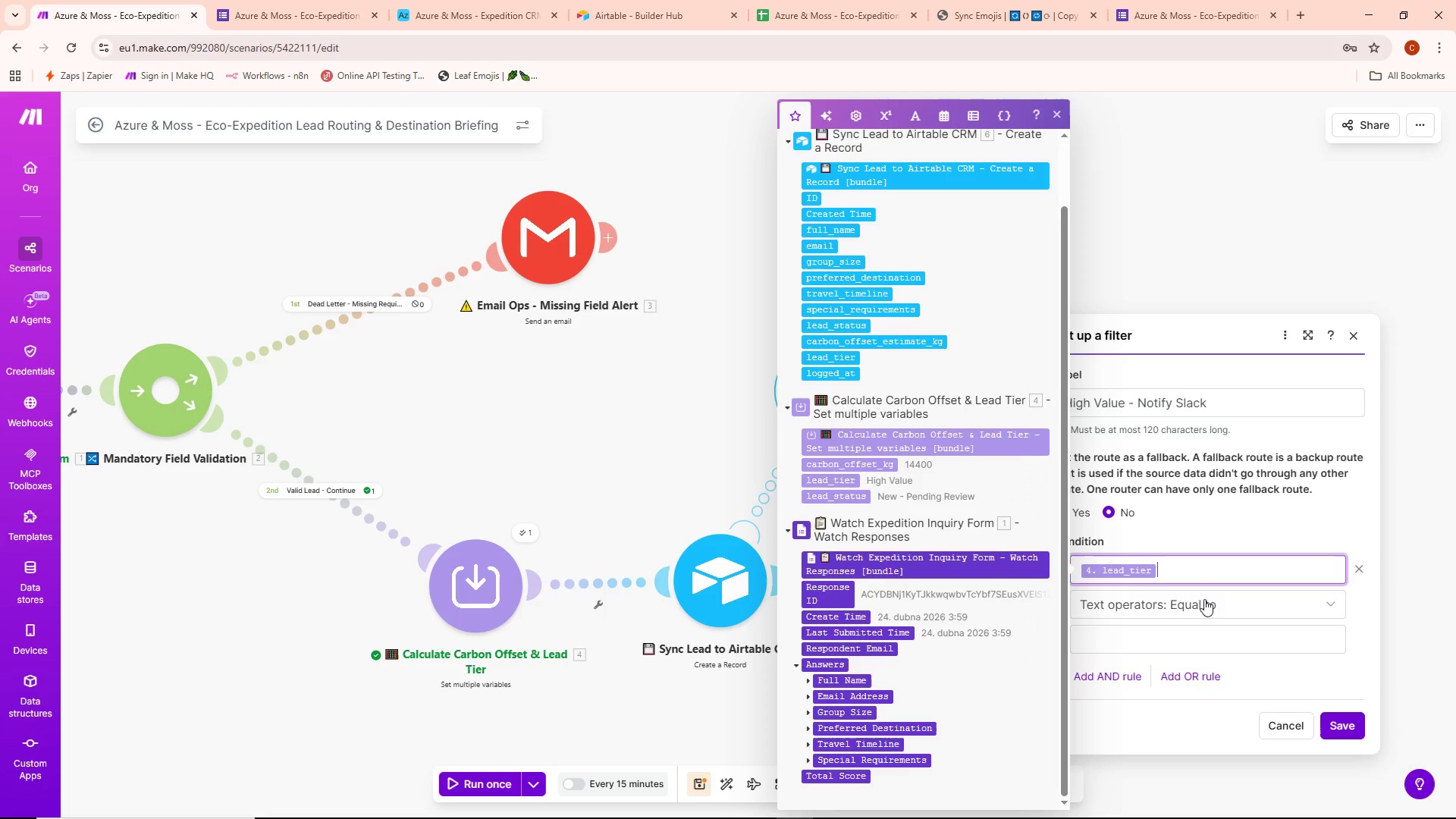 
left_click([1204, 598])
 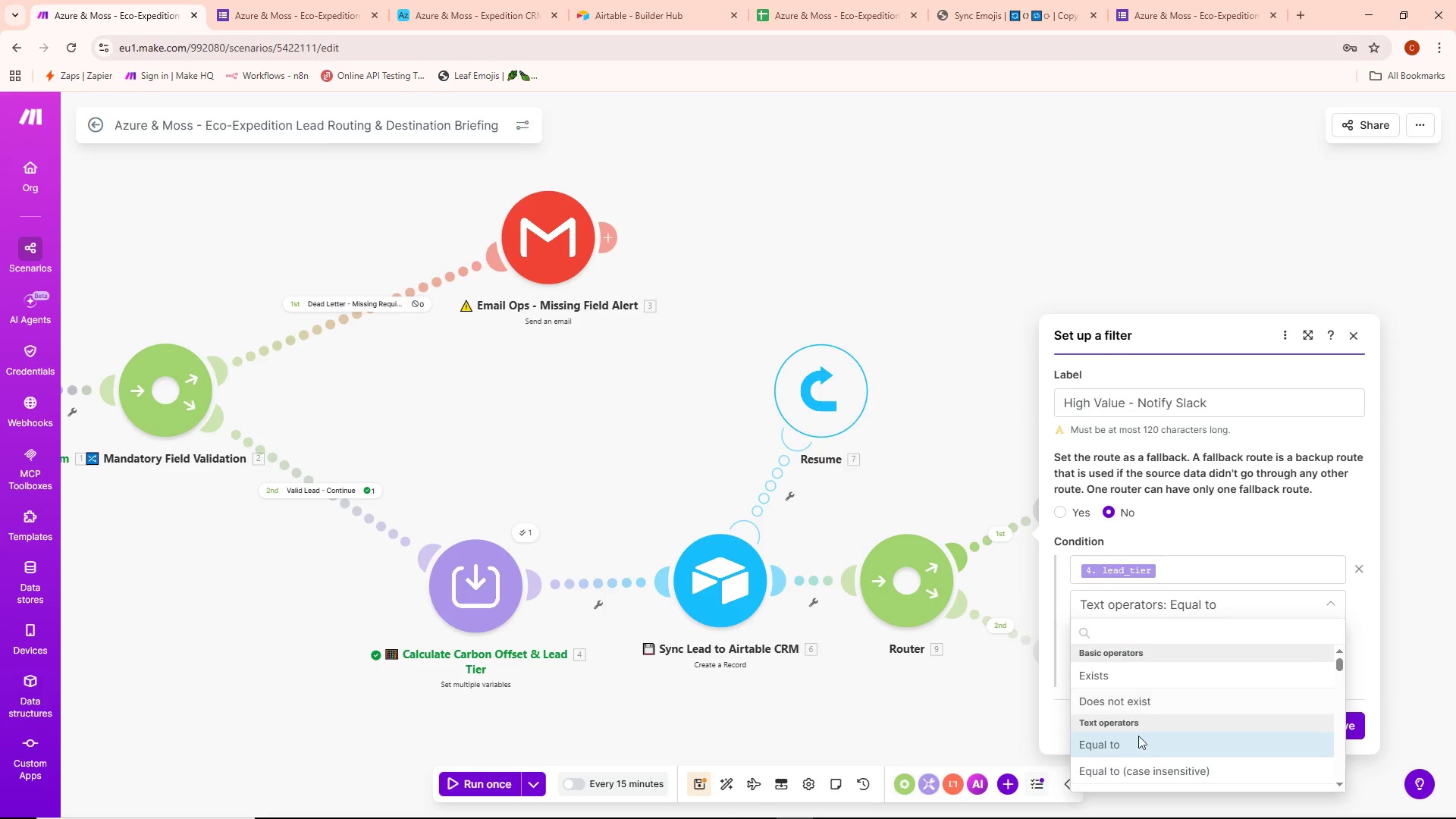 
left_click([1133, 767])
 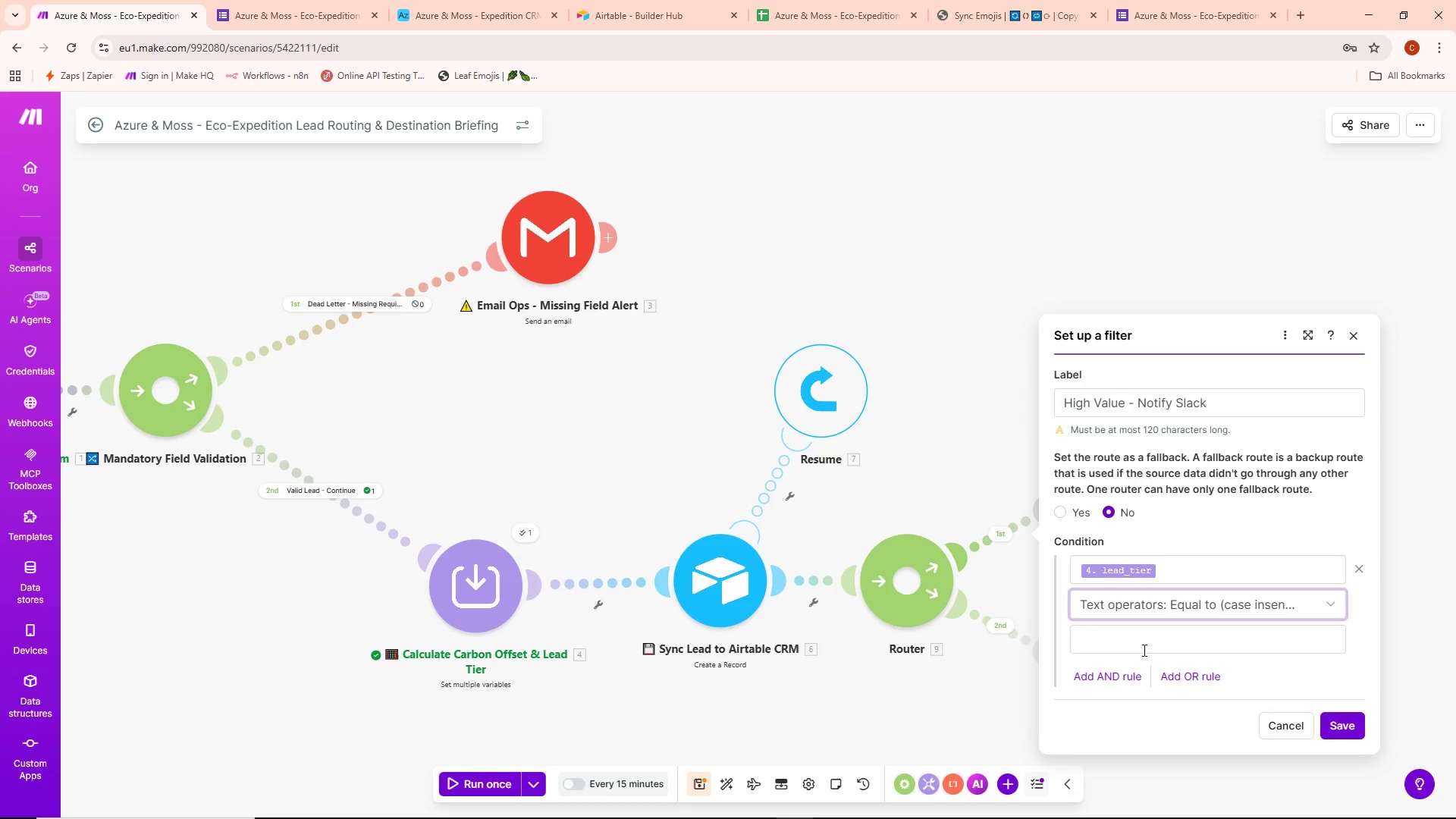 
left_click([1143, 643])
 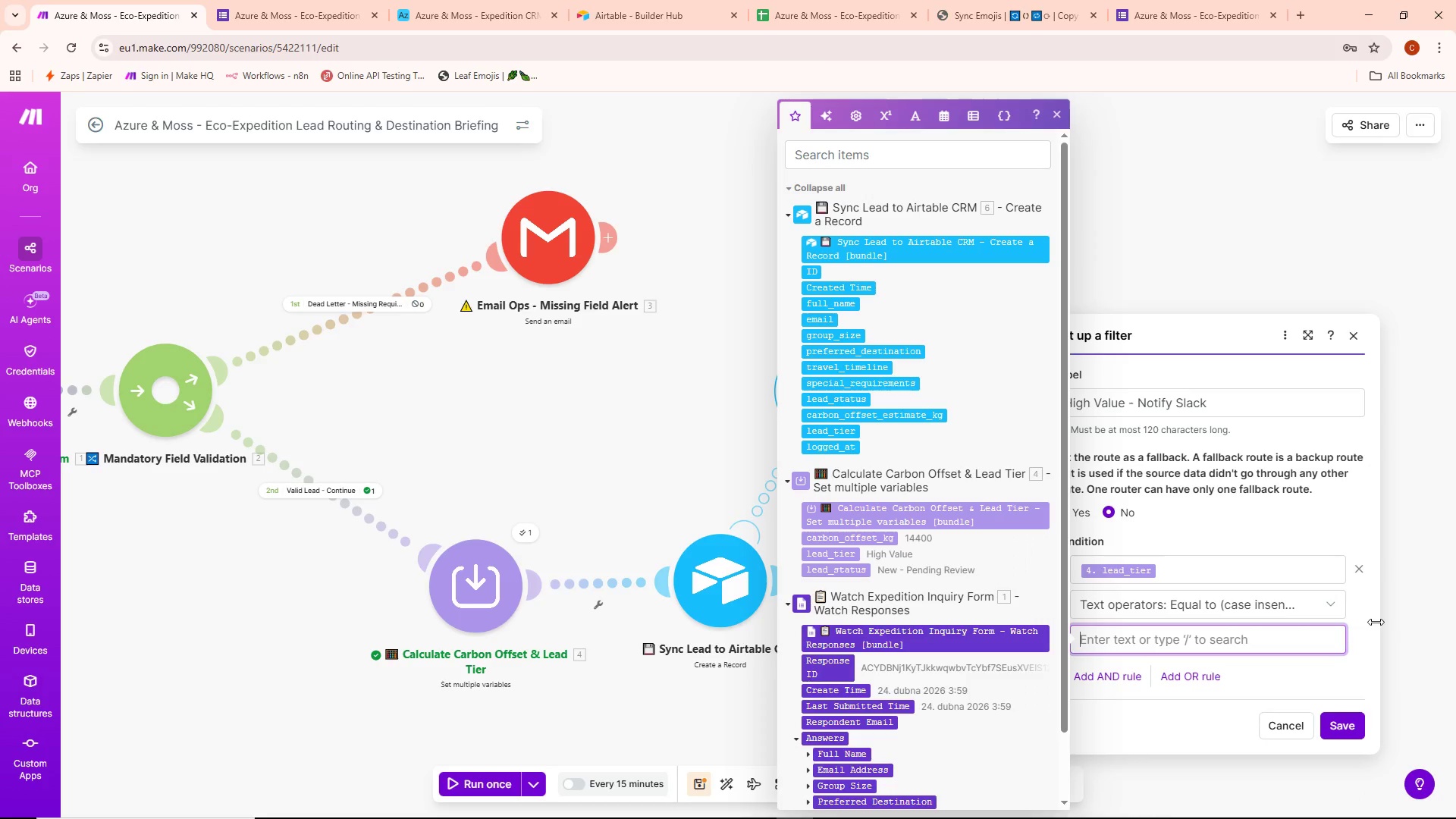 
type(High Value)
key(Backspace)
key(Backspace)
type(uwe)
key(Backspace)
key(Backspace)
key(Backspace)
type(e)
key(Backspace)
type(ue)
 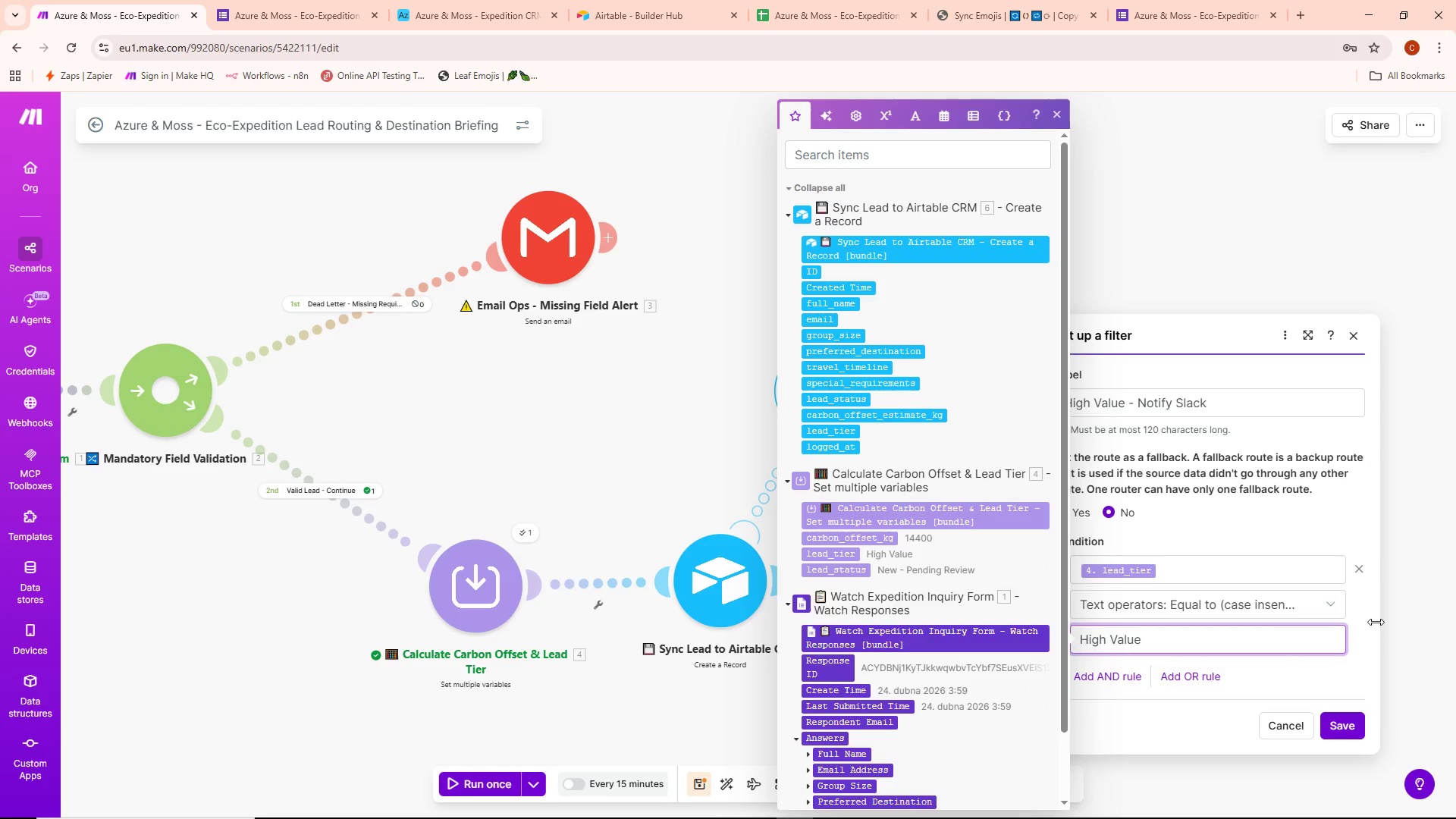 
wait(10.16)
 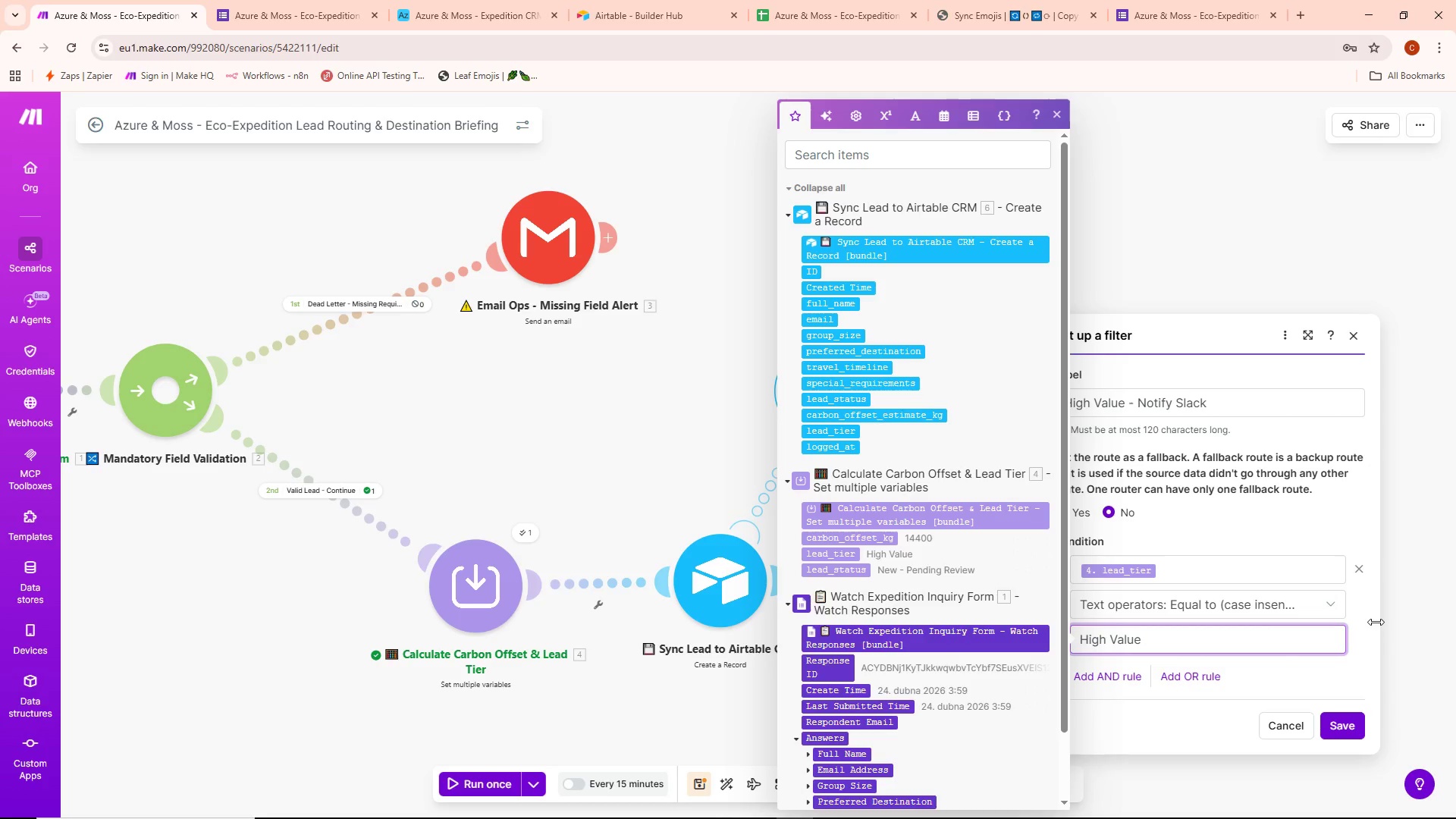 
left_click([1341, 723])
 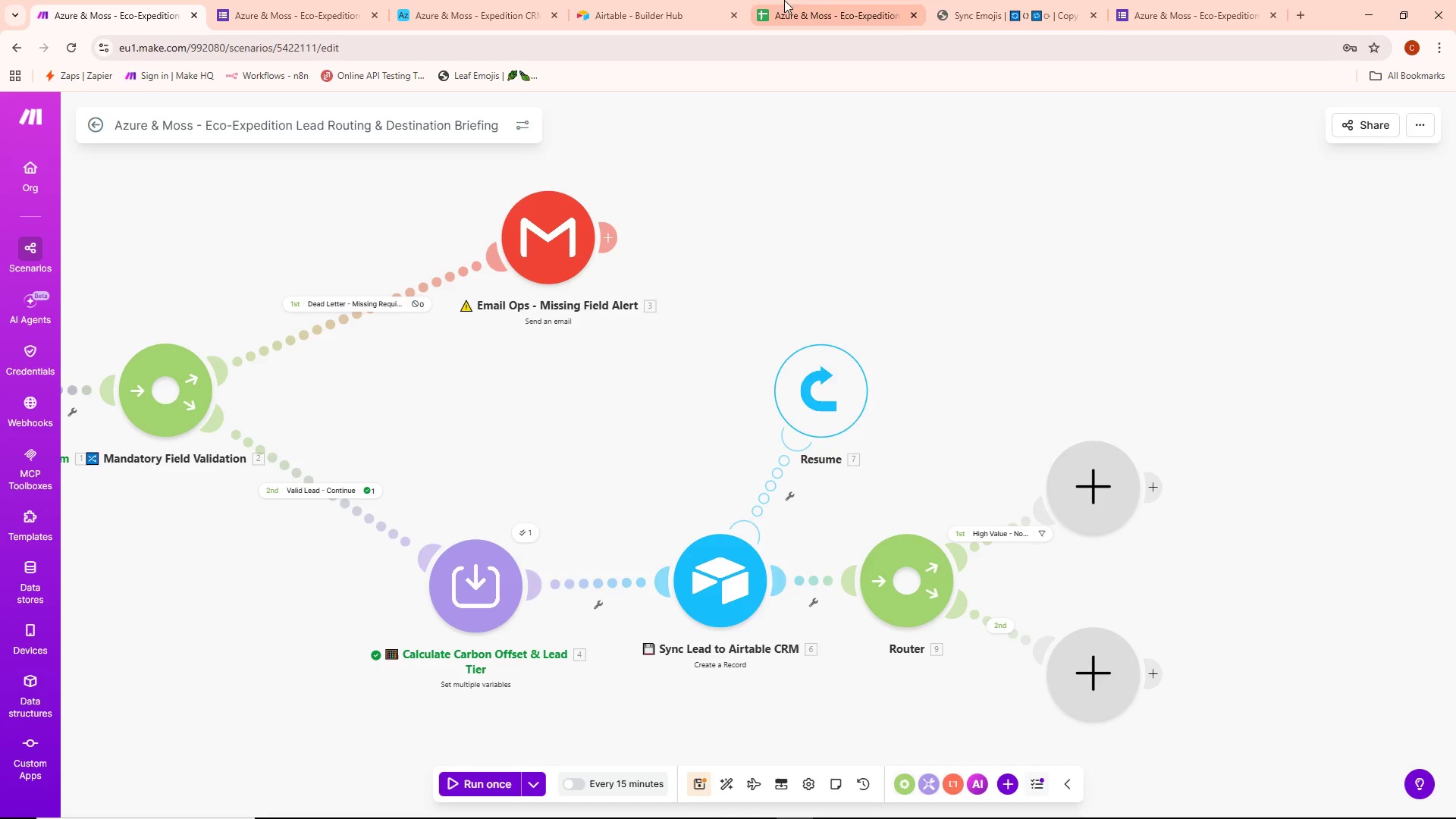 
wait(7.38)
 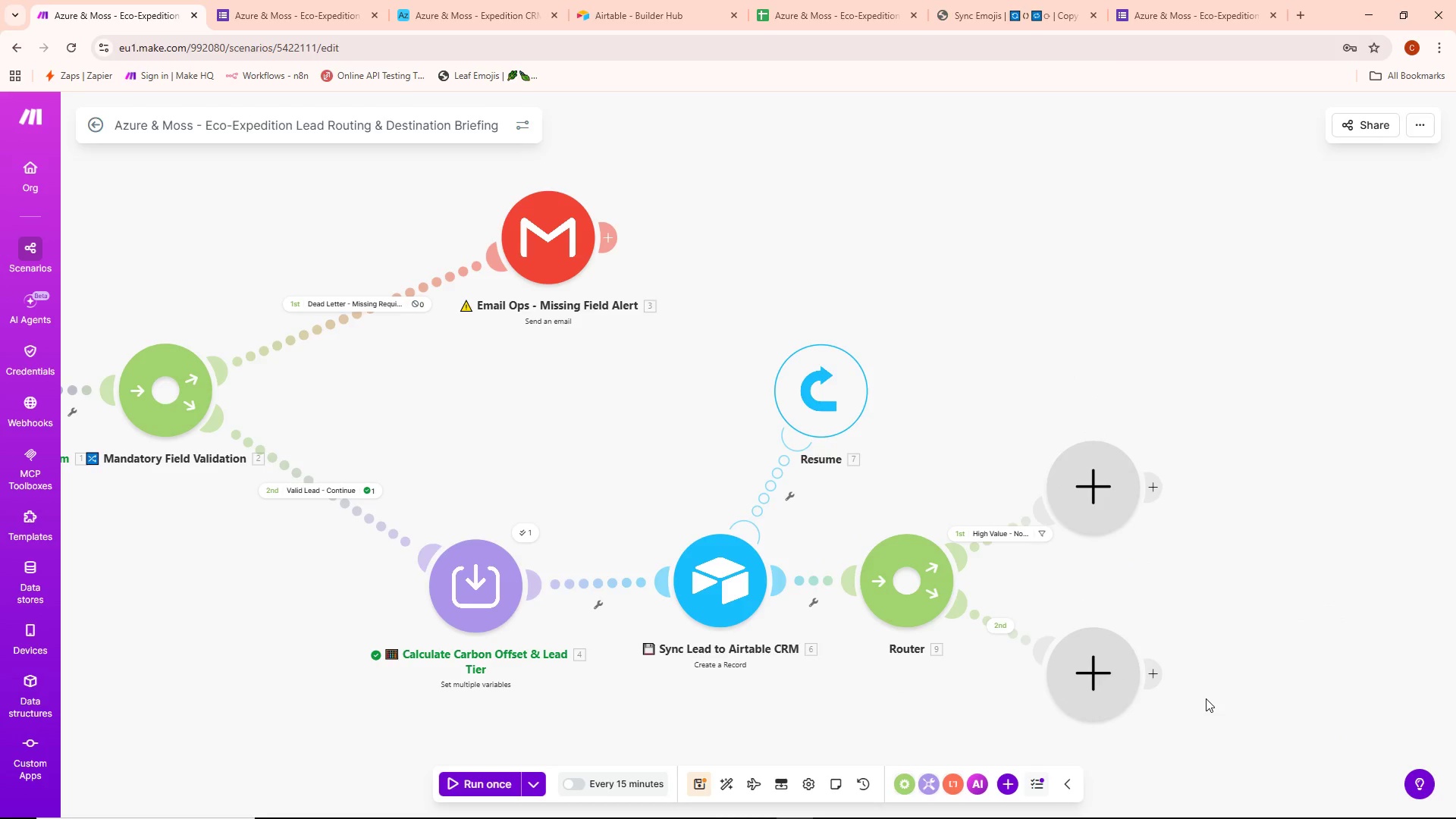 
left_click([1295, 14])
 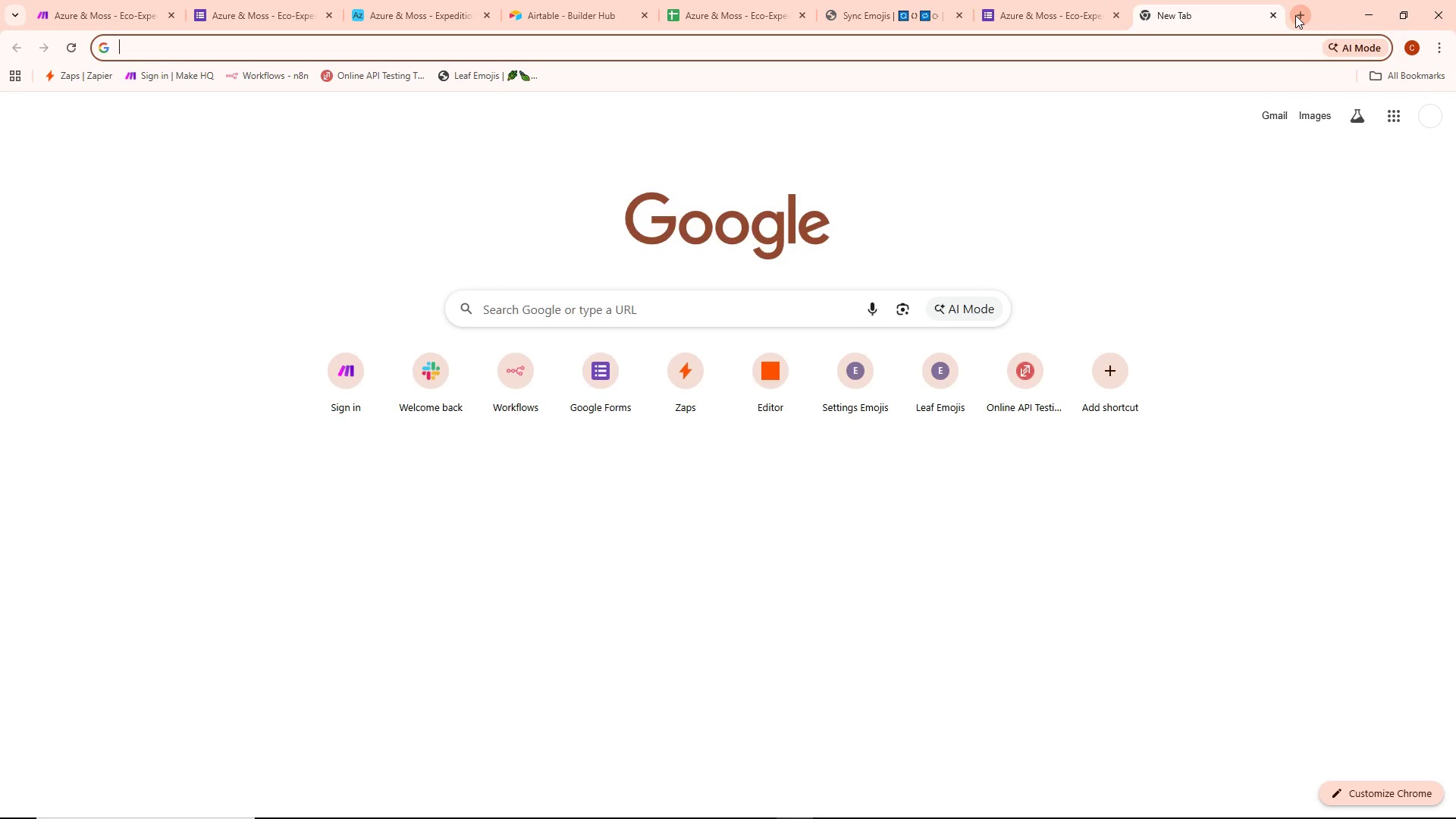 
type(slack)
 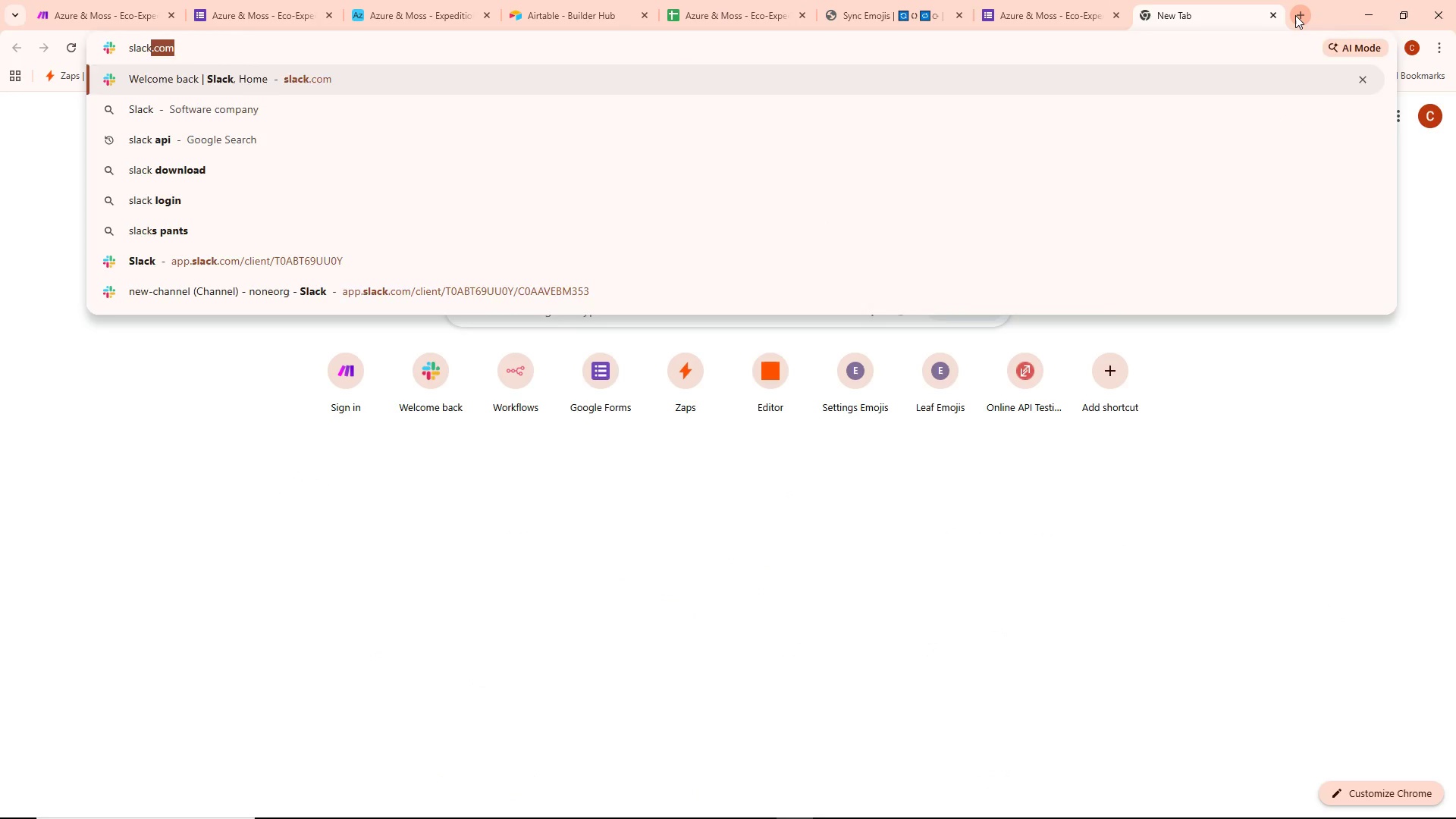 
key(Enter)
 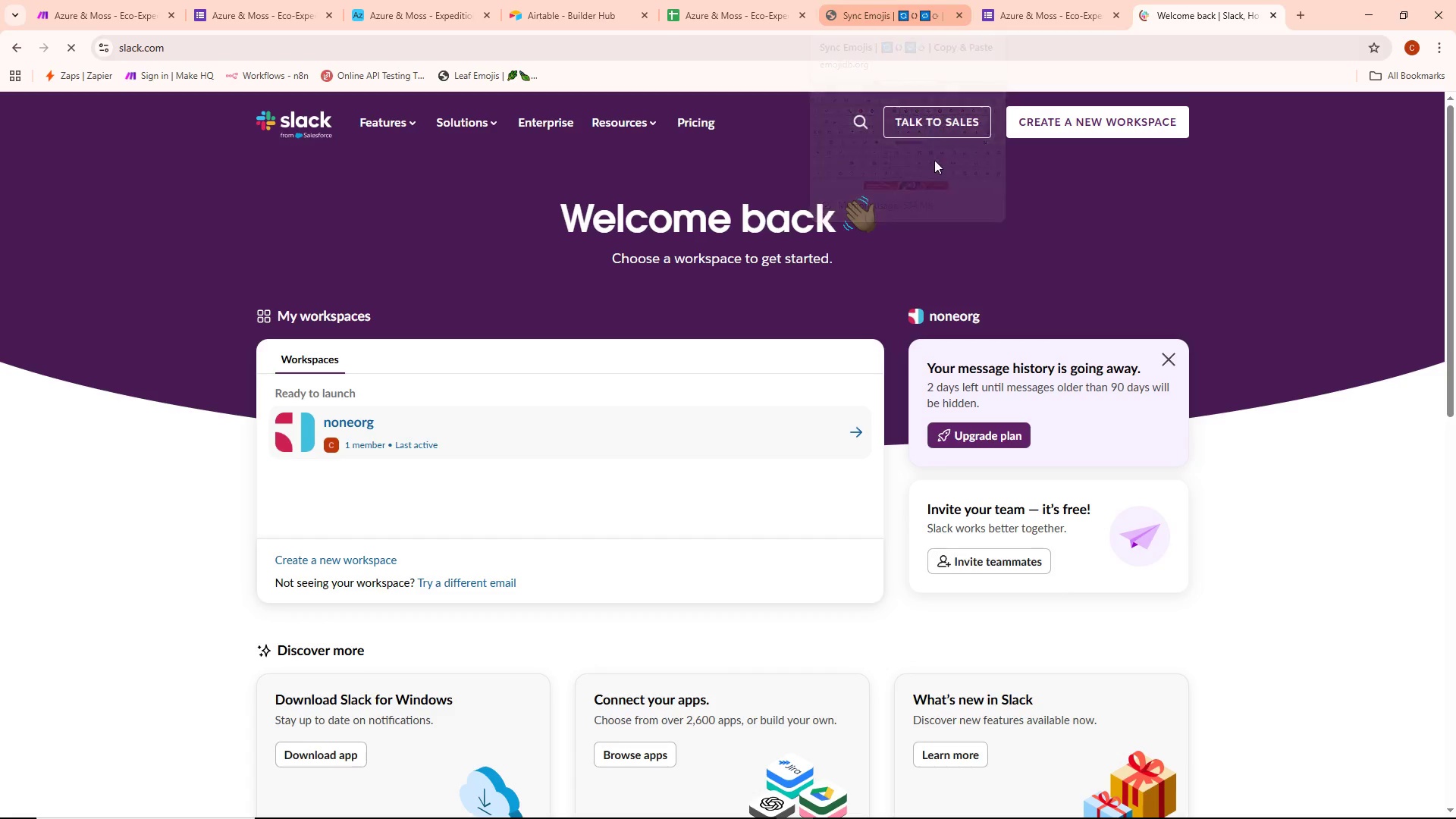 
double_click([664, 420])
 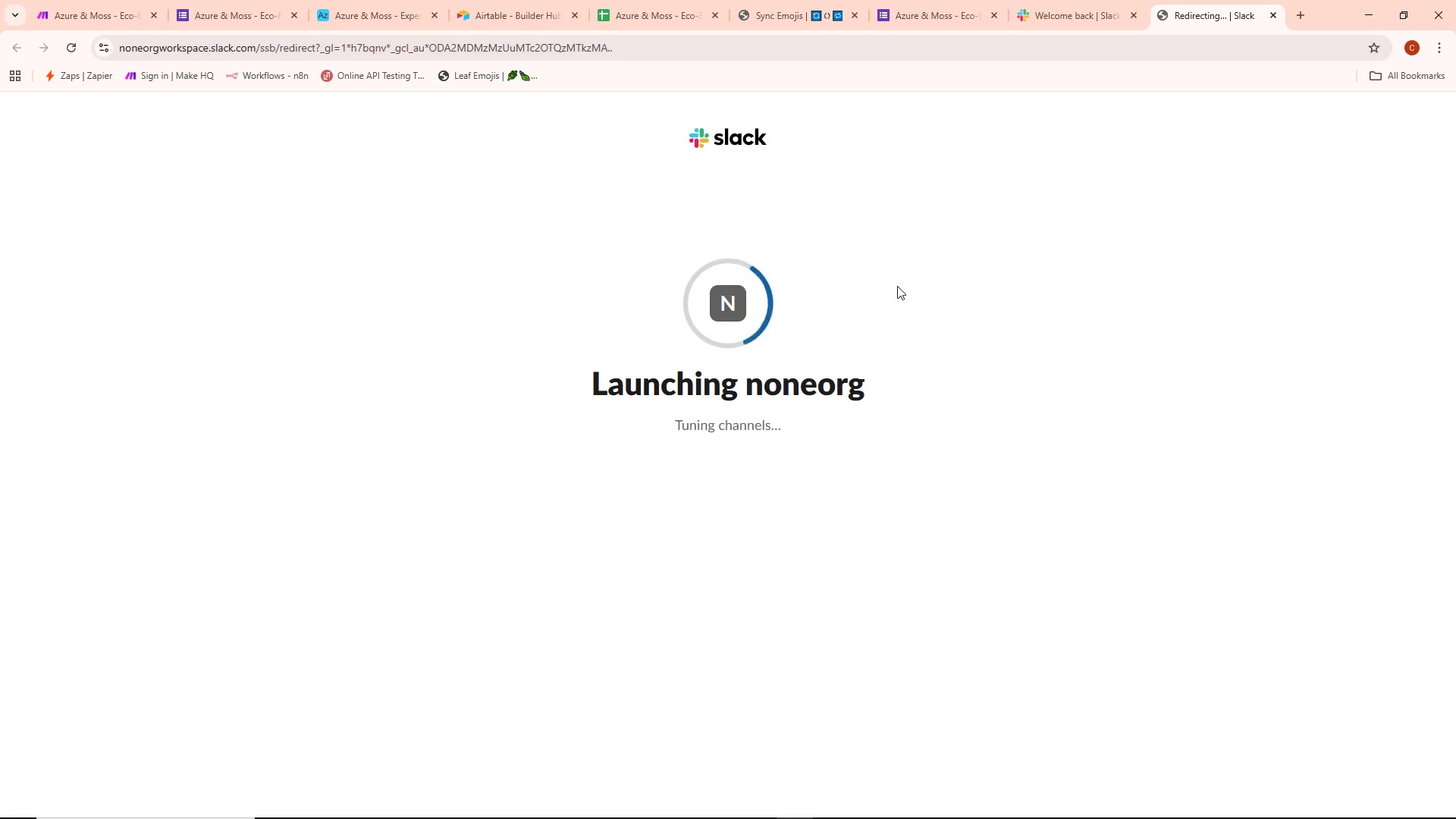 
wait(5.88)
 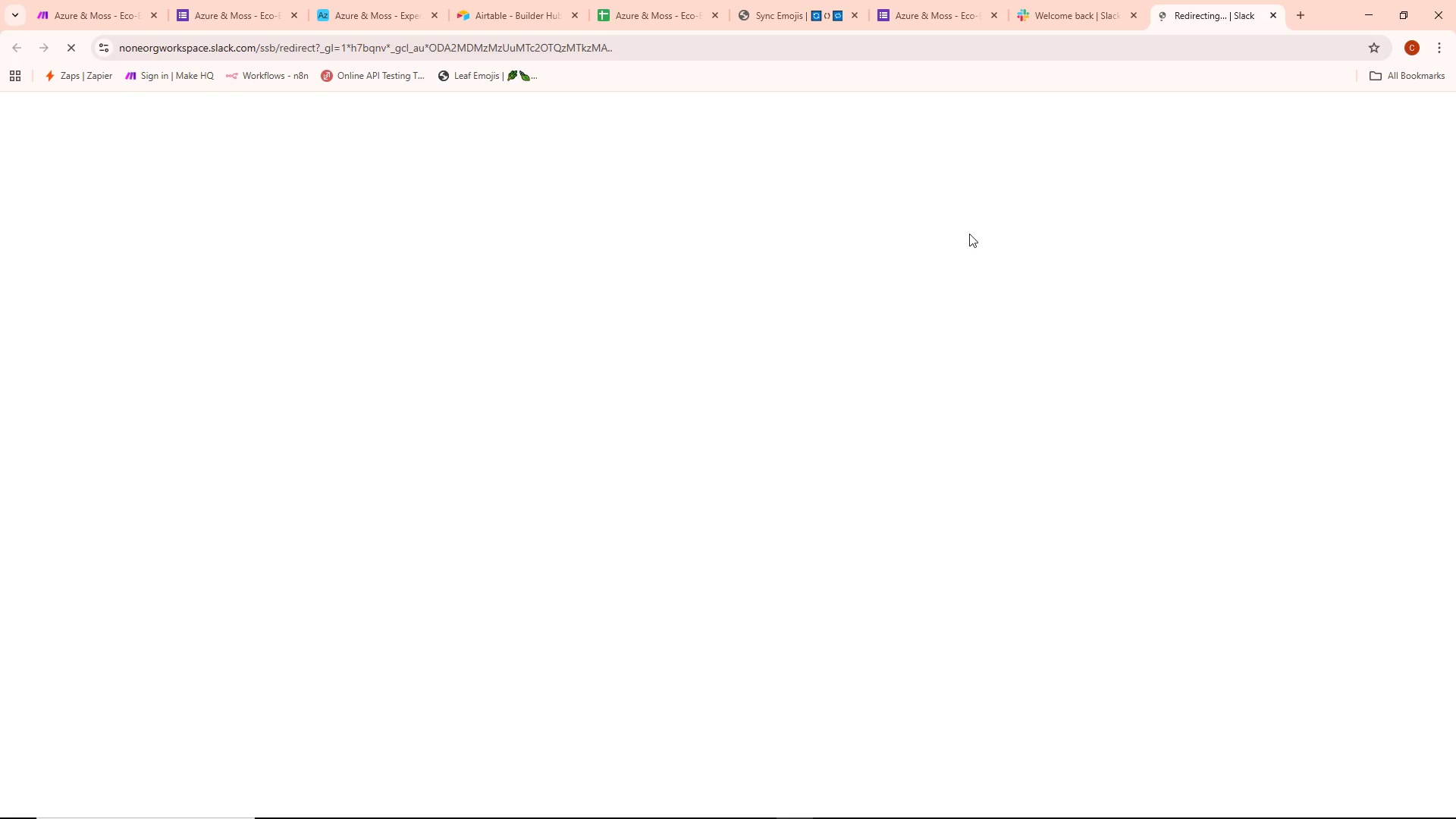 
left_click([817, 445])
 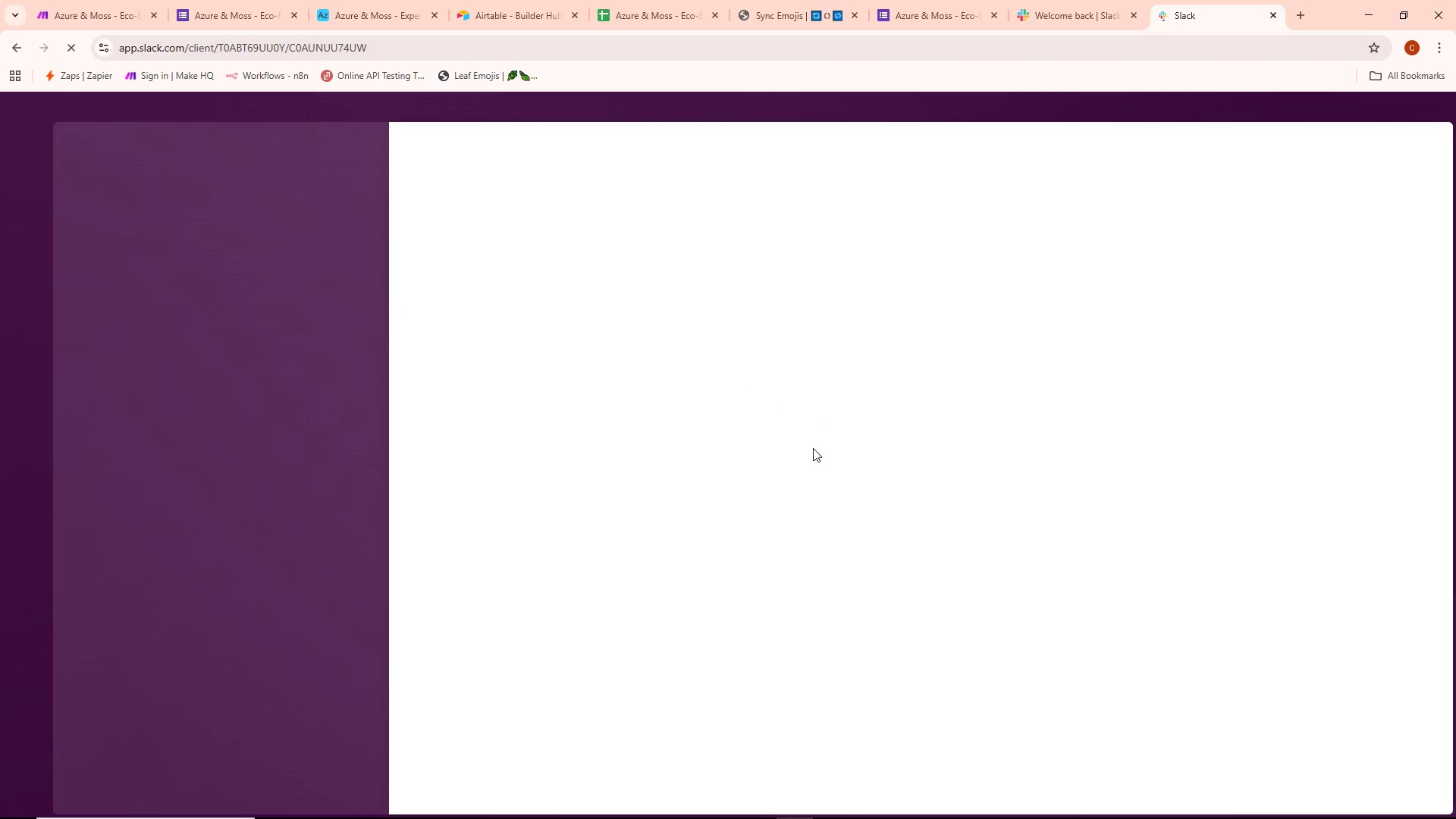 
wait(10.55)
 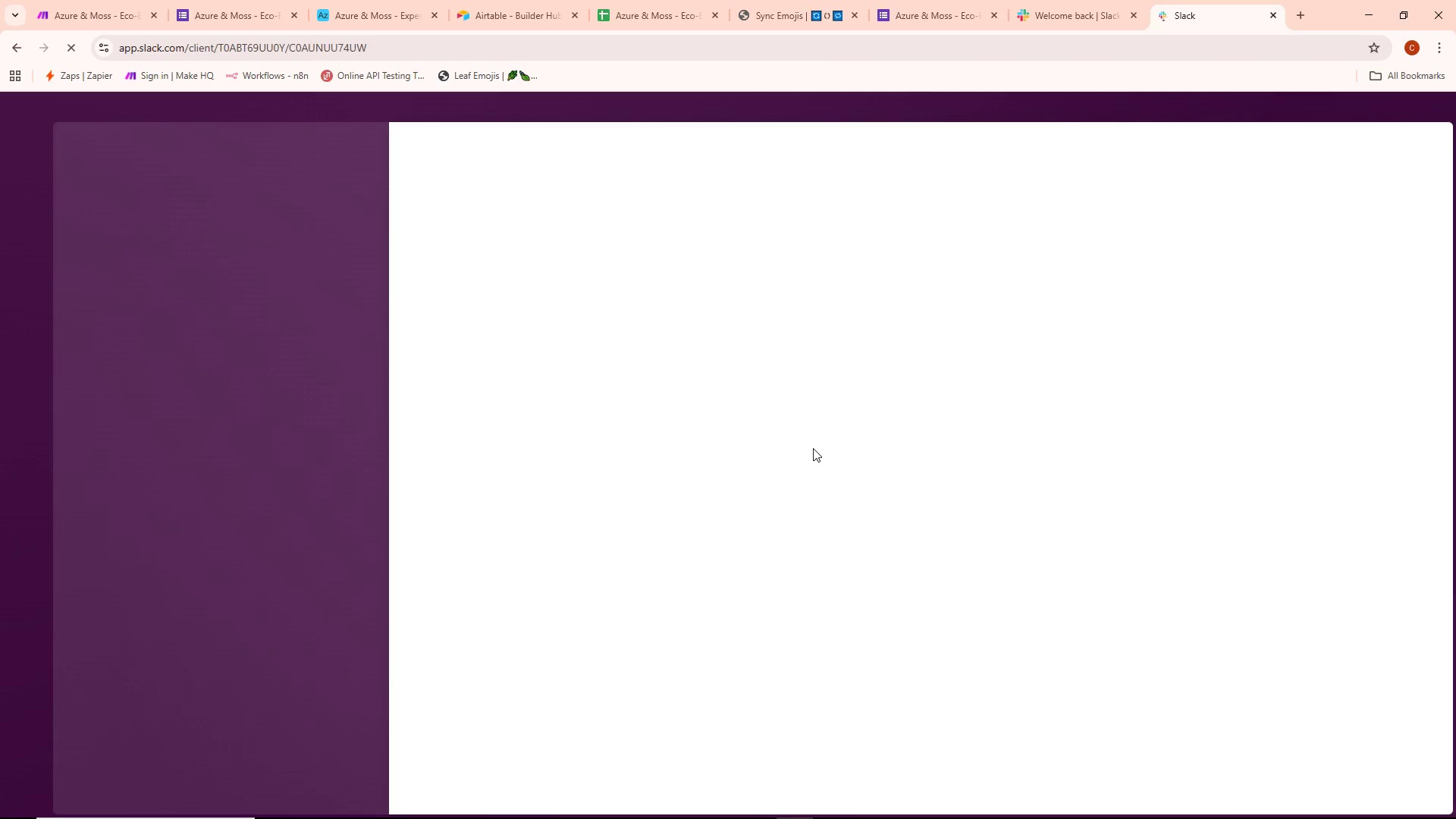 
left_click([351, 380])
 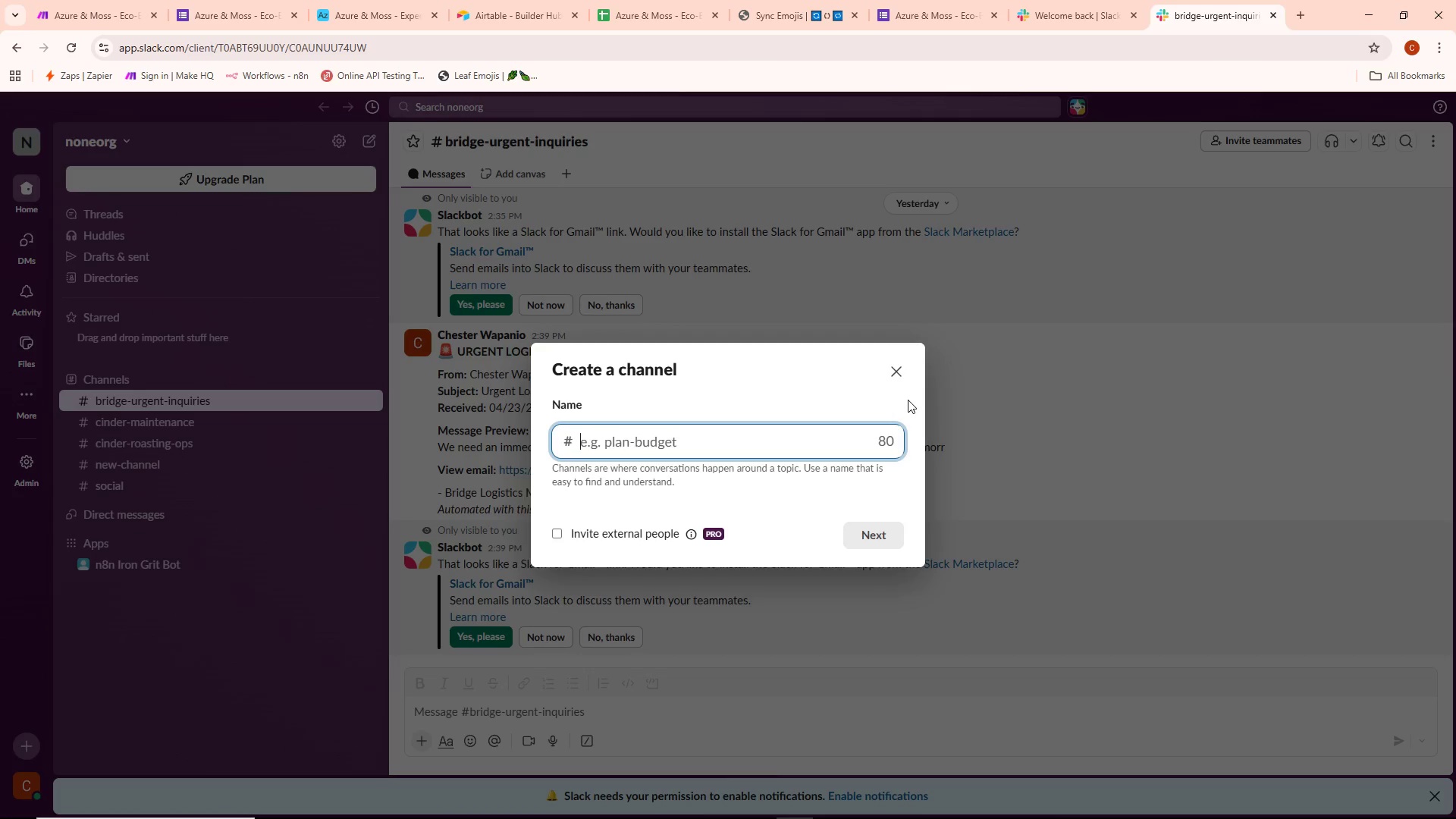 
type(azure-moss-leads)
 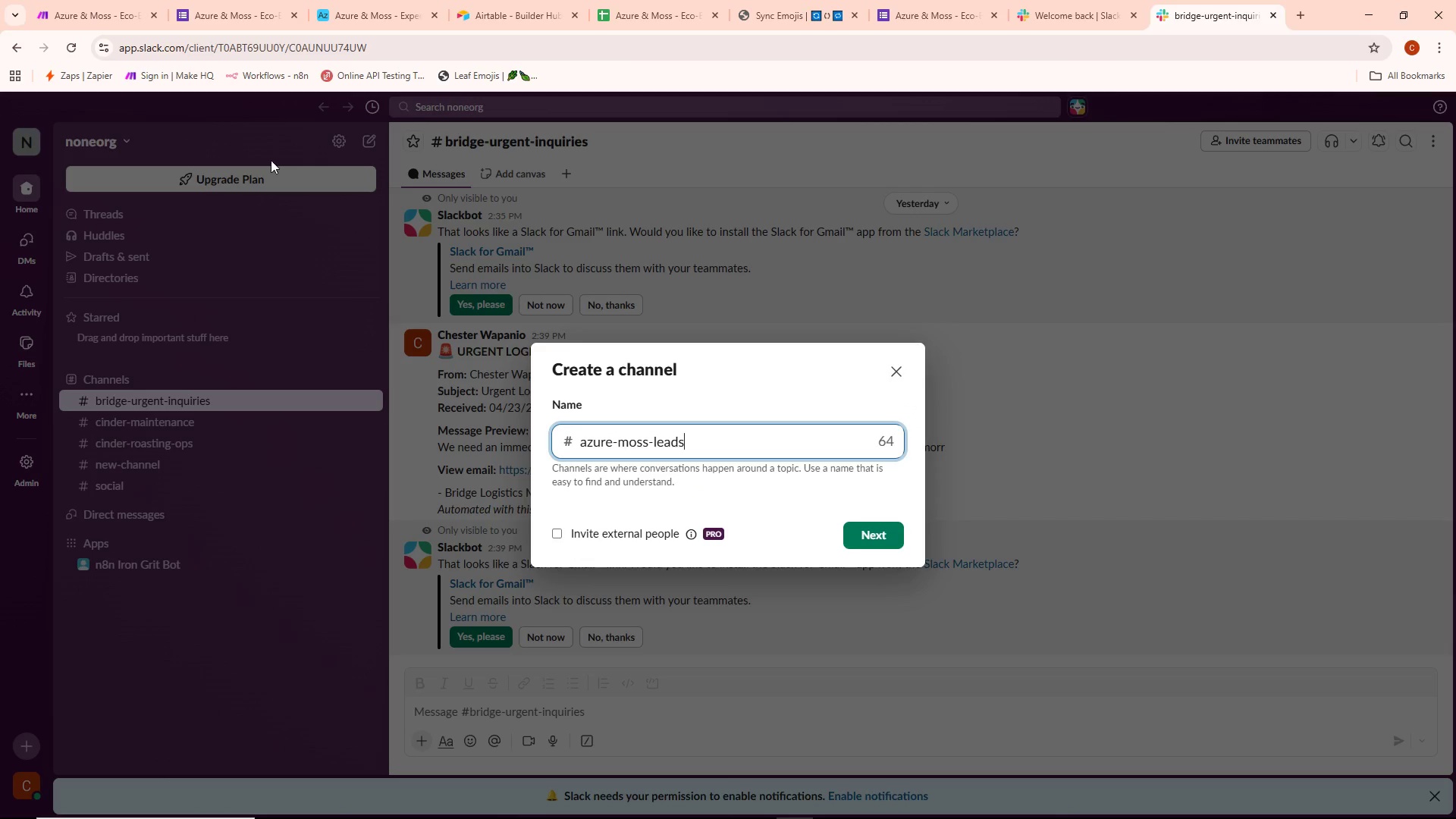 
key(Alt+AltLeft)
 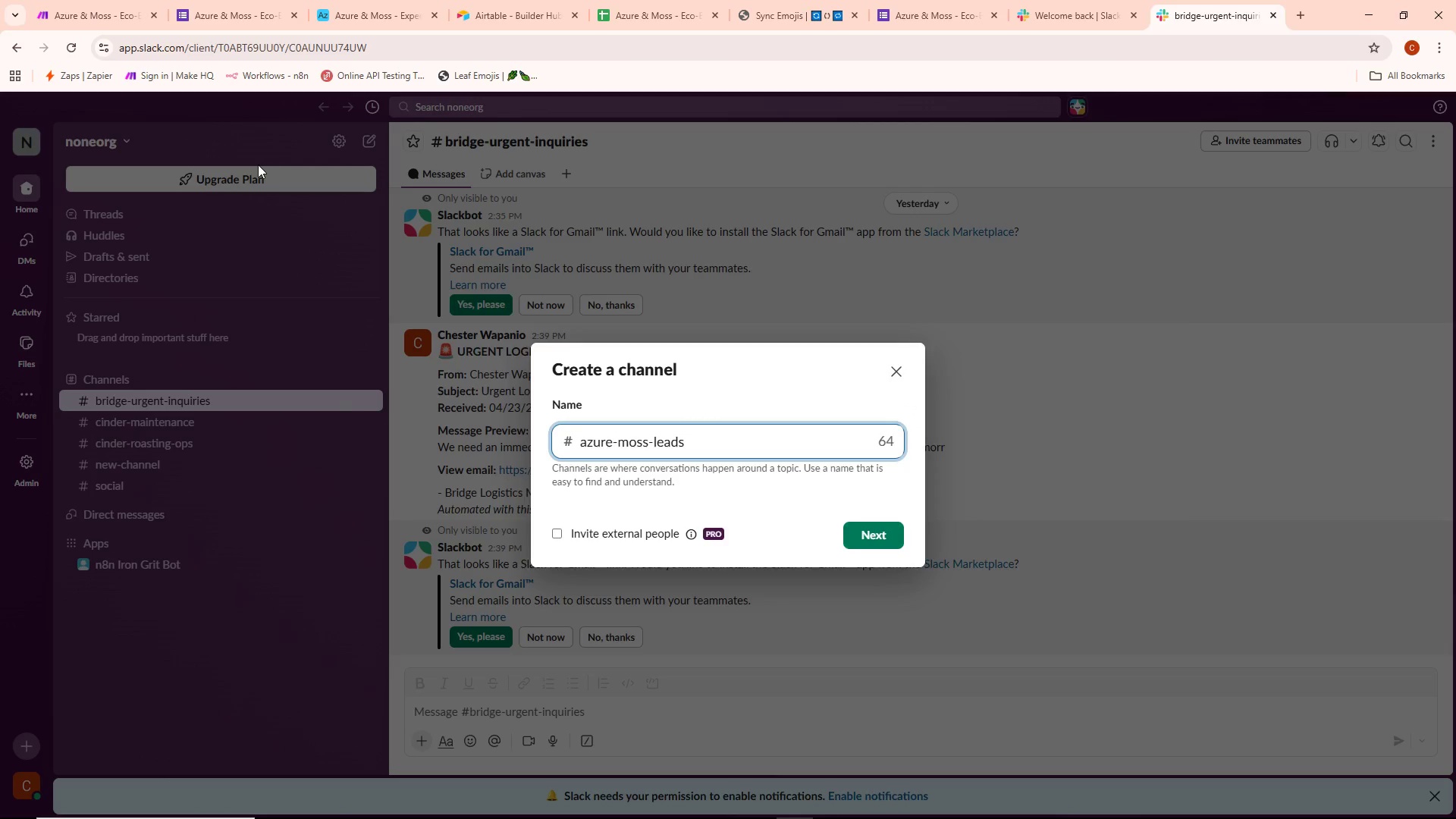 
key(Alt+Tab)